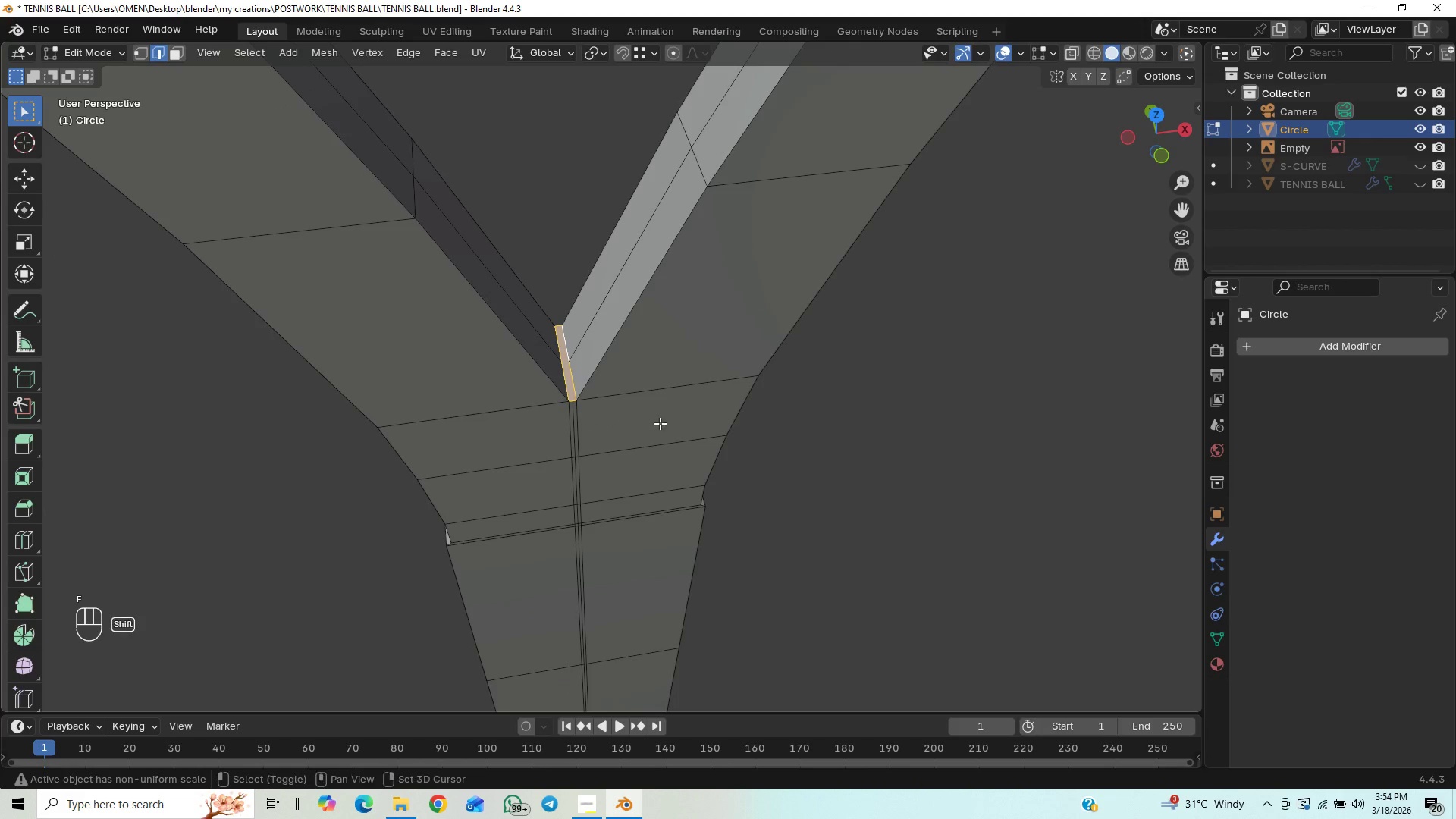 
scroll: coordinate [546, 334], scroll_direction: up, amount: 5.0
 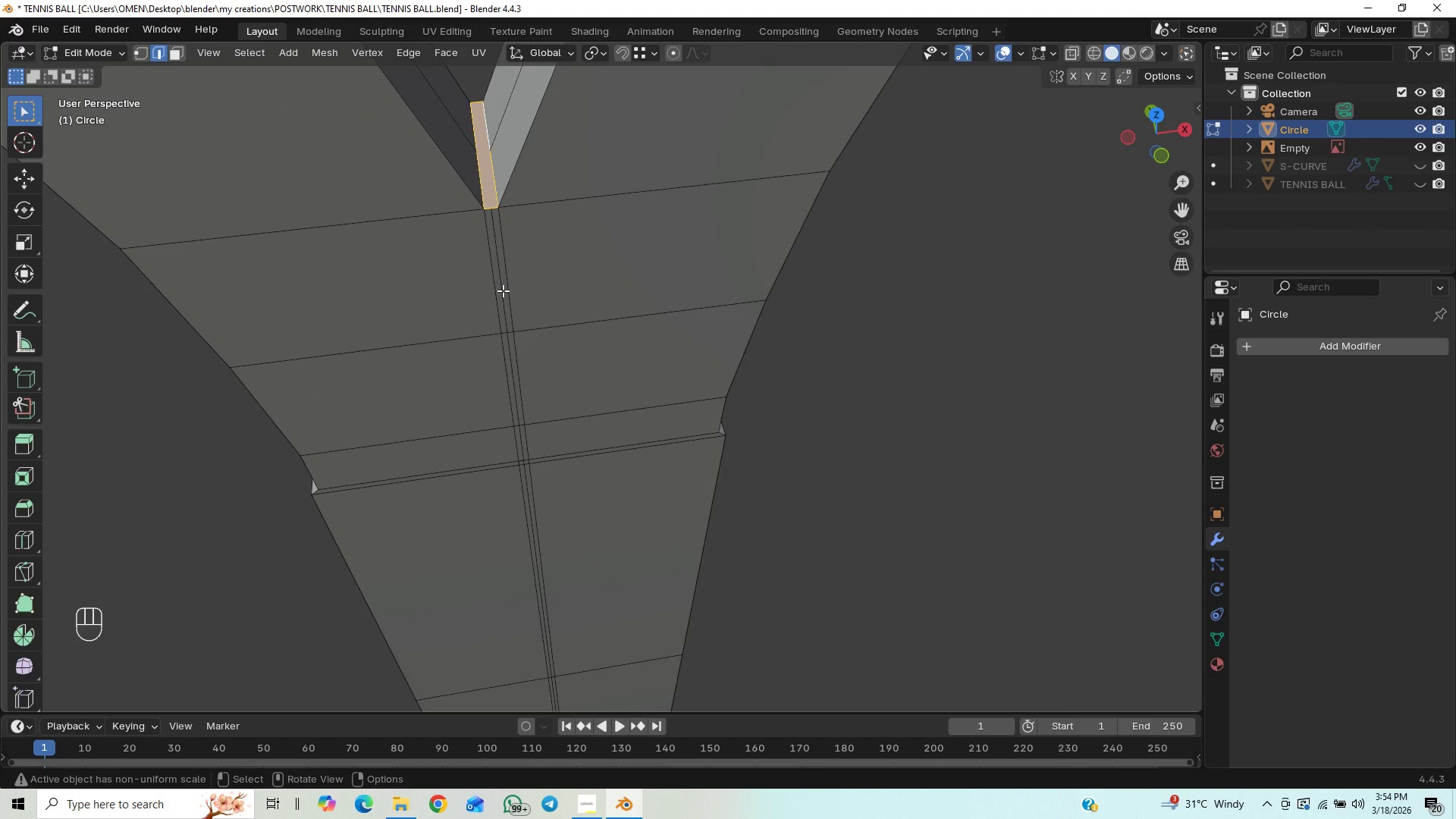 
left_click([503, 290])
 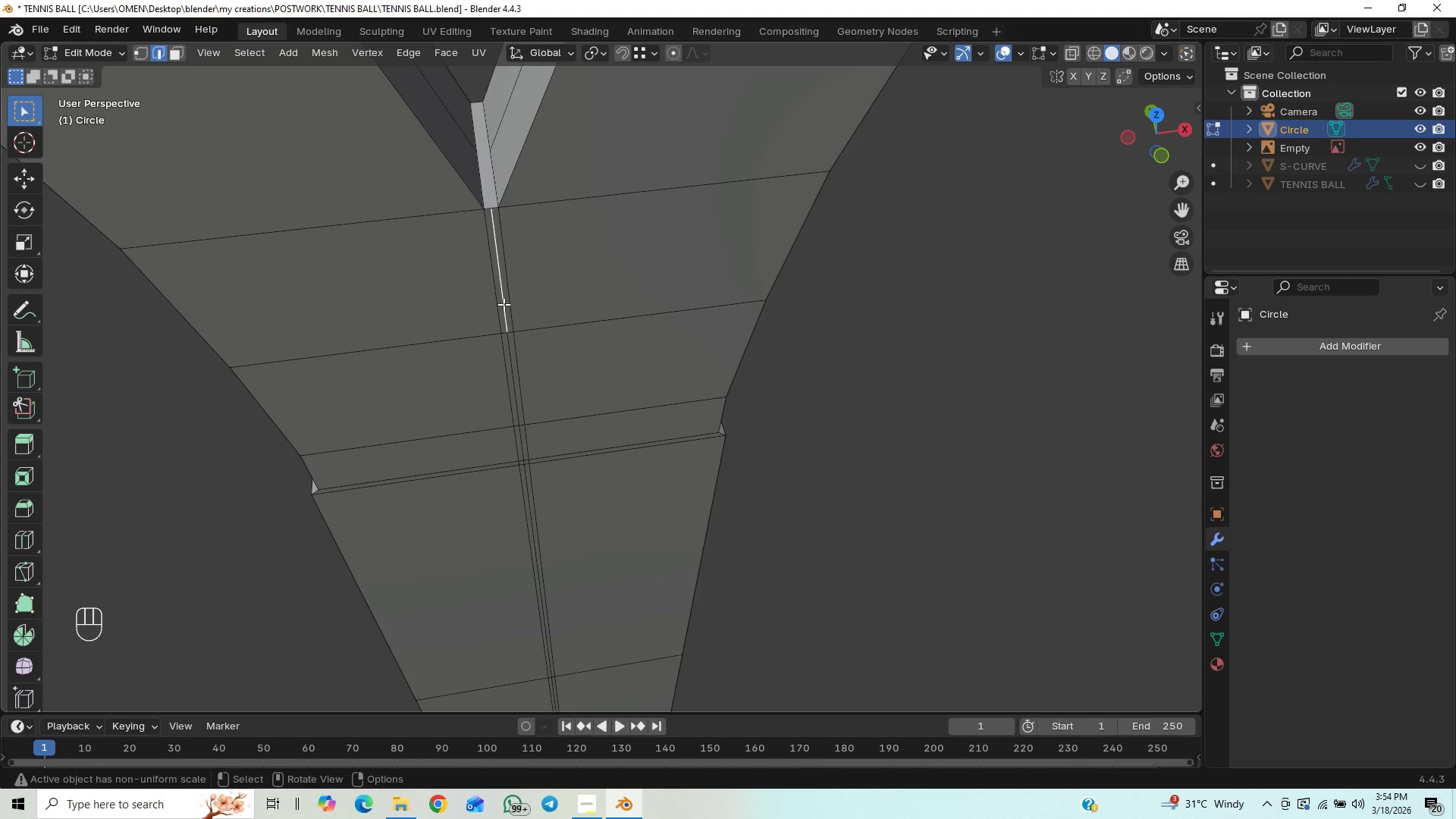 
hold_key(key=AltLeft, duration=0.75)
left_click([504, 304])
 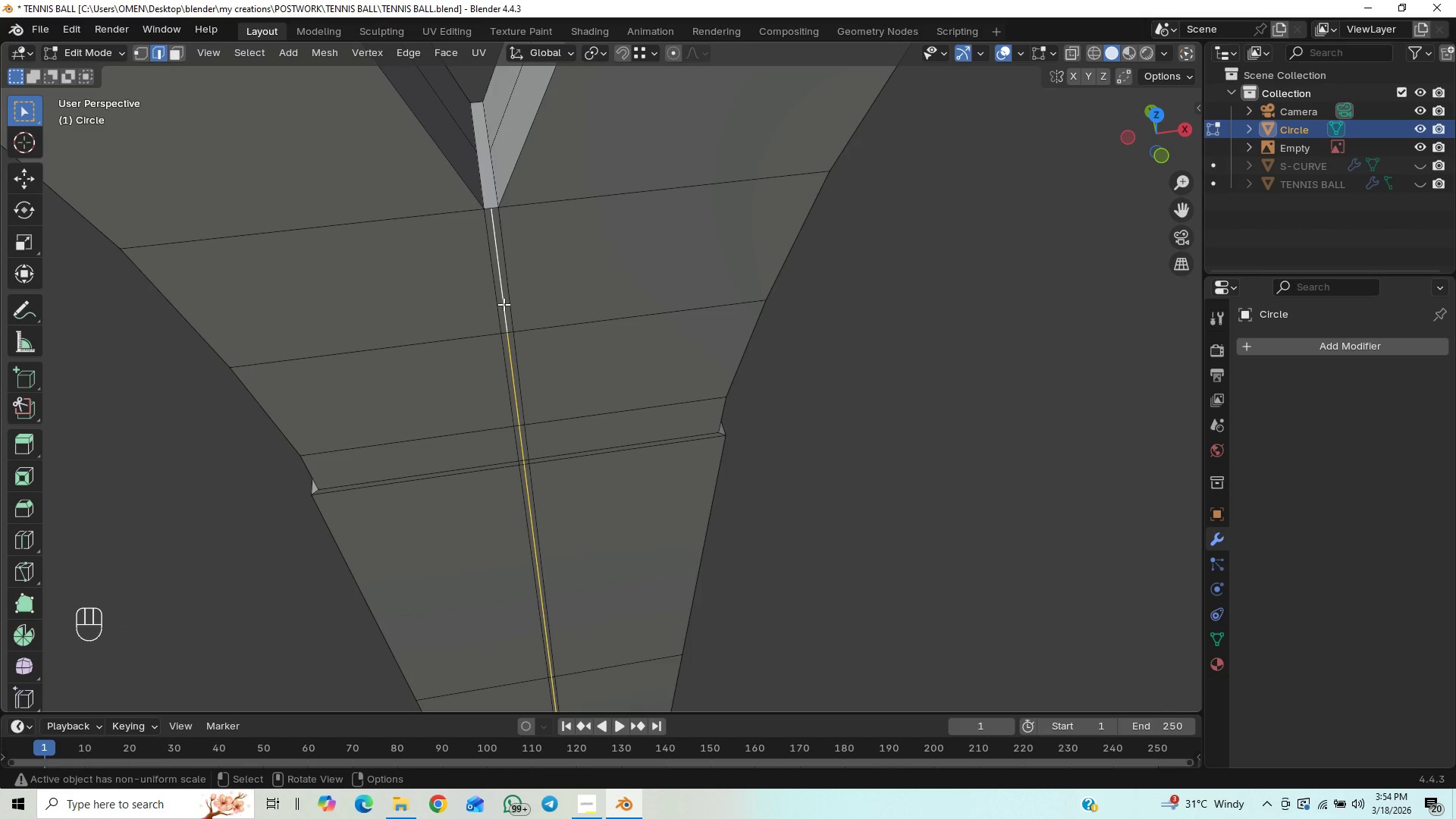 
key(Control+X)
 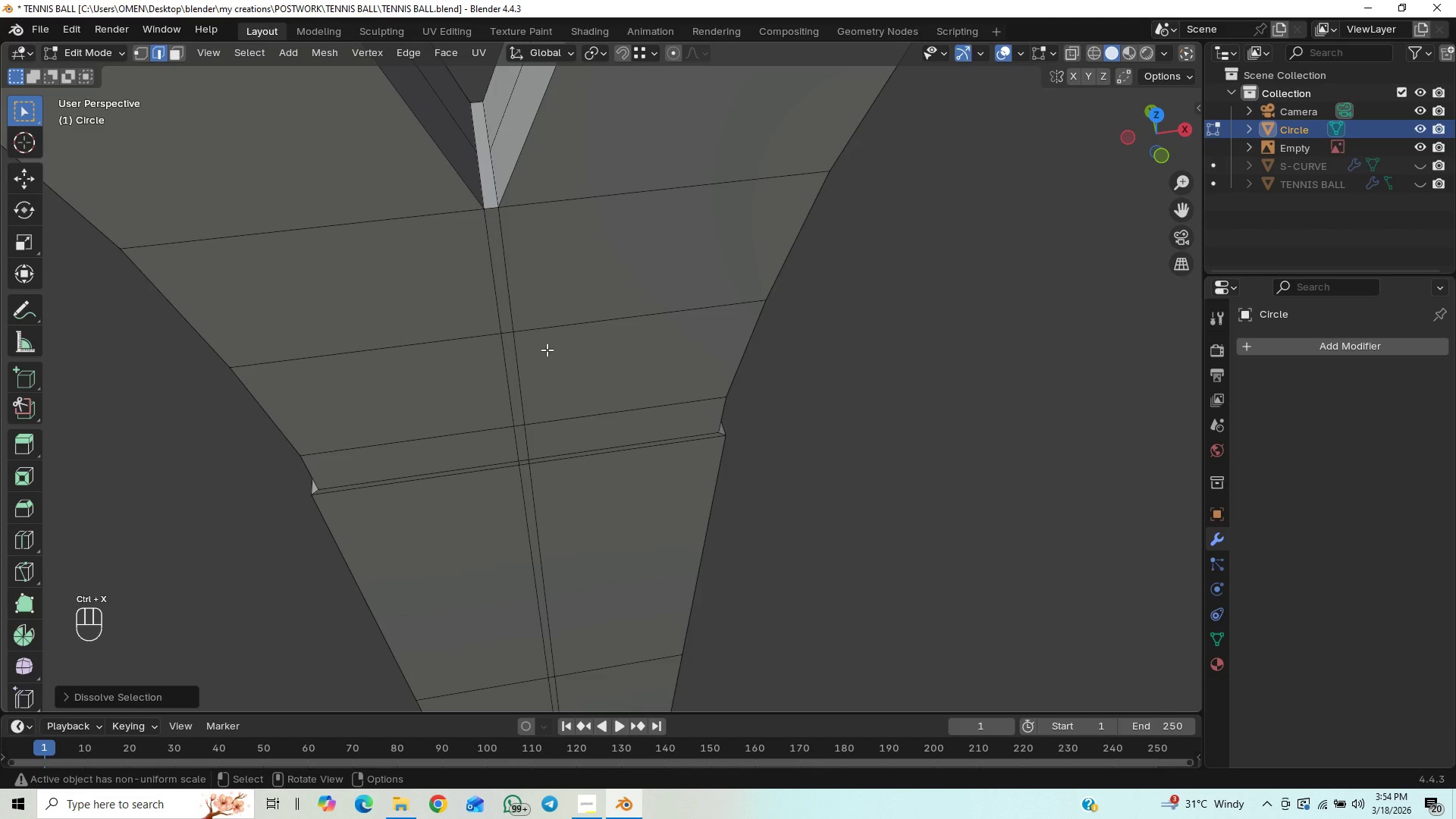 
scroll: coordinate [547, 350], scroll_direction: down, amount: 1.0
 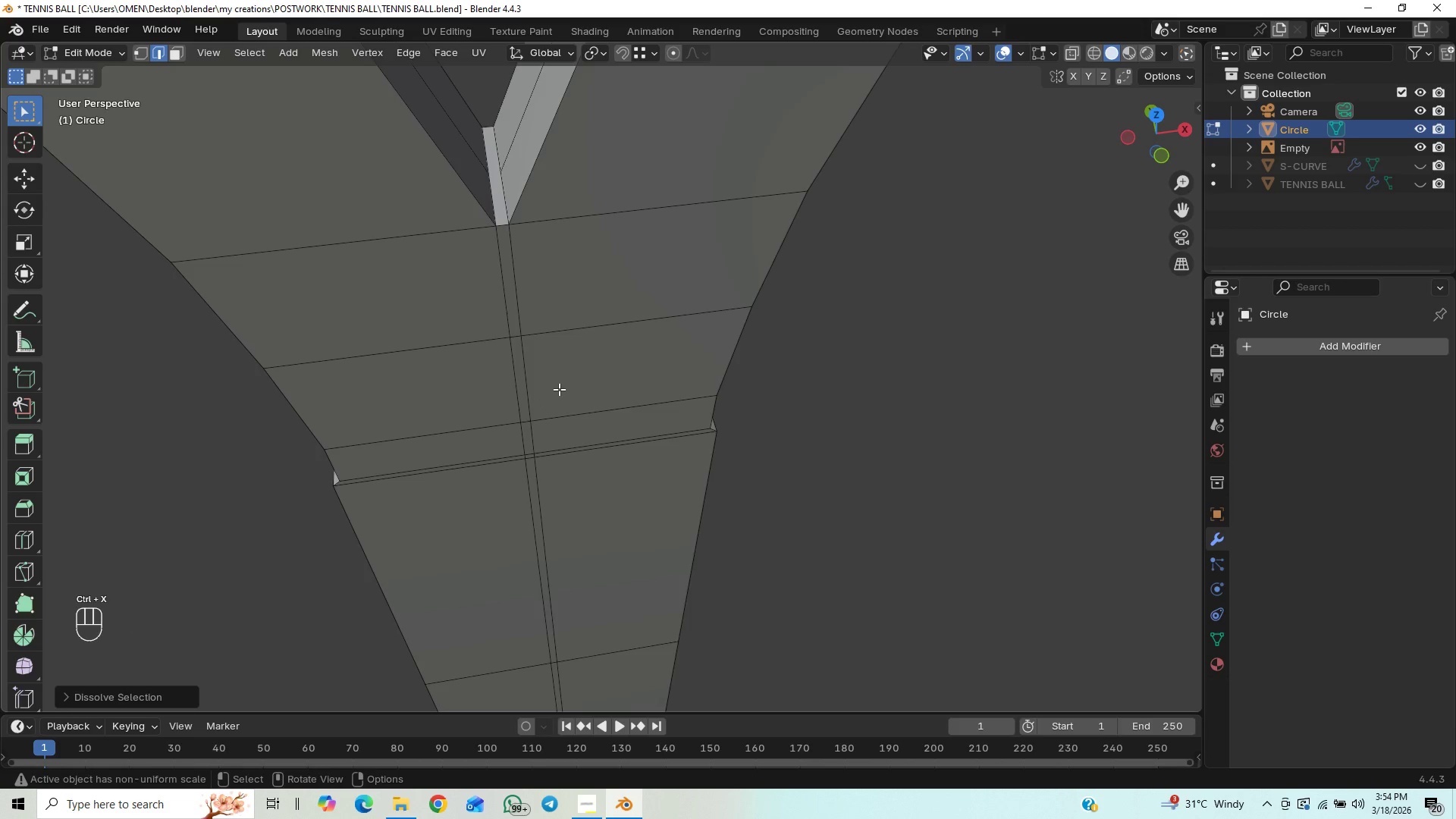 
hold_key(key=ShiftLeft, duration=0.5)
 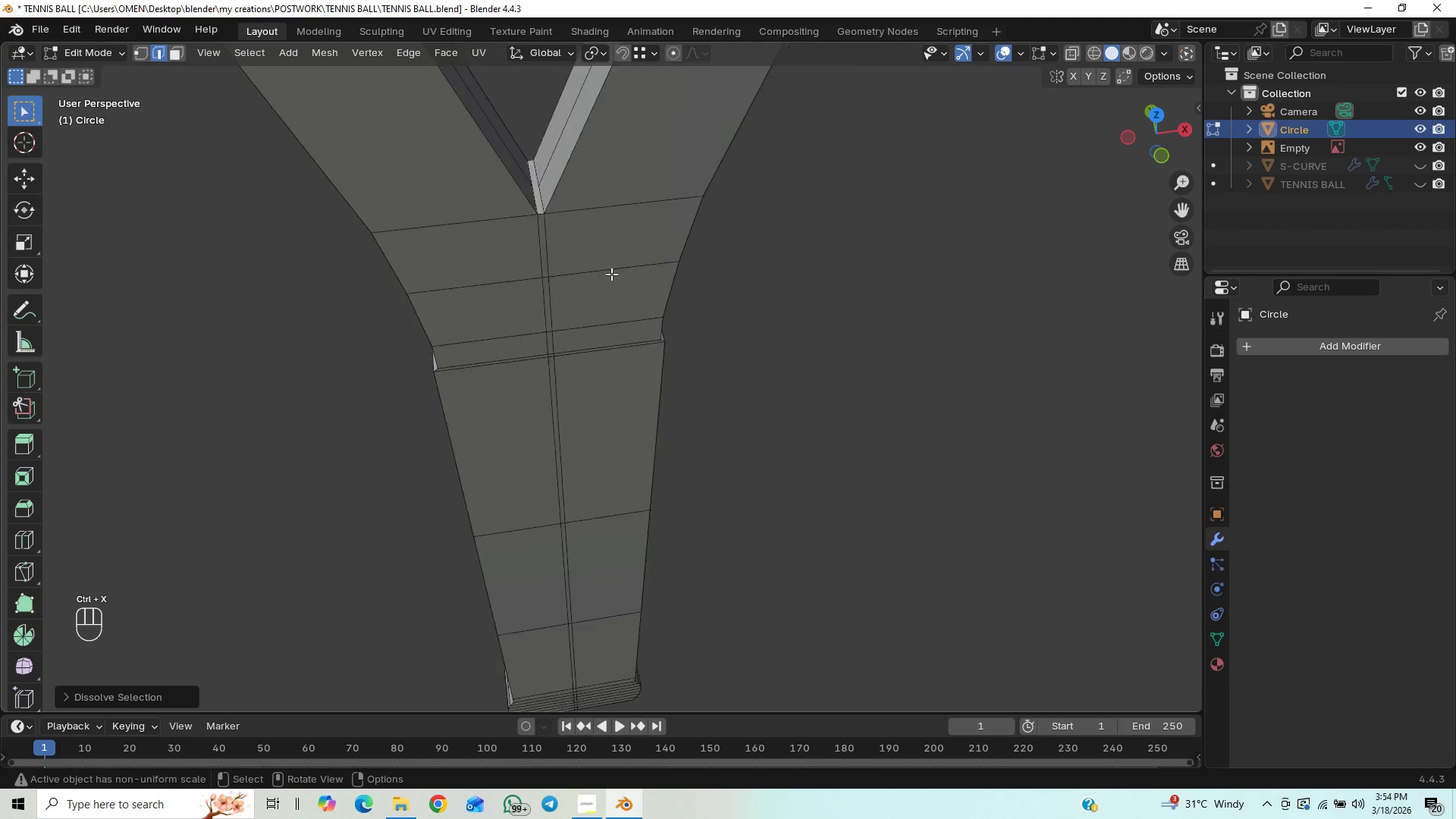 
scroll: coordinate [607, 278], scroll_direction: down, amount: 7.0
 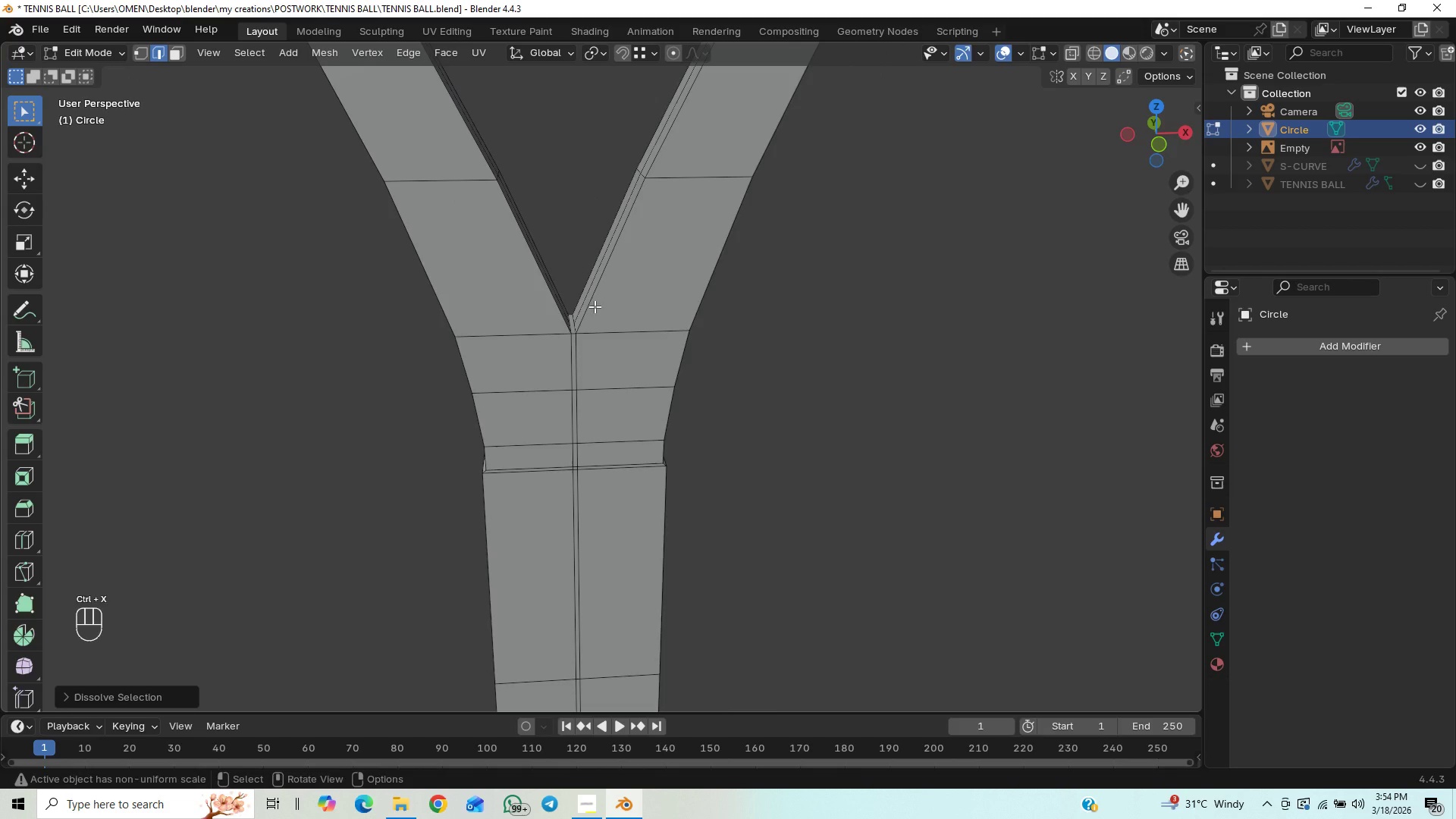 
hold_key(key=ShiftLeft, duration=0.61)
 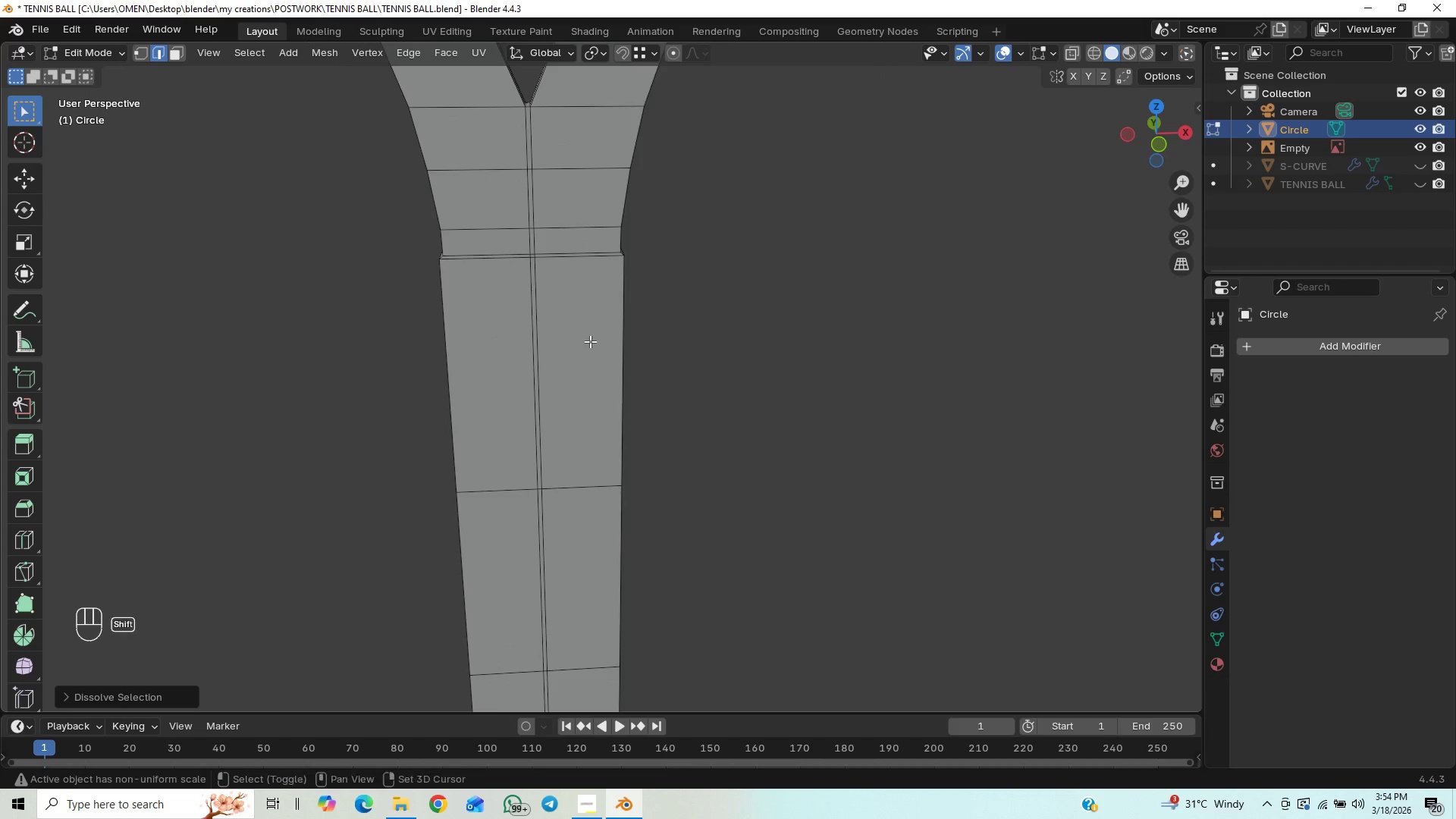 
hold_key(key=ShiftLeft, duration=0.52)
 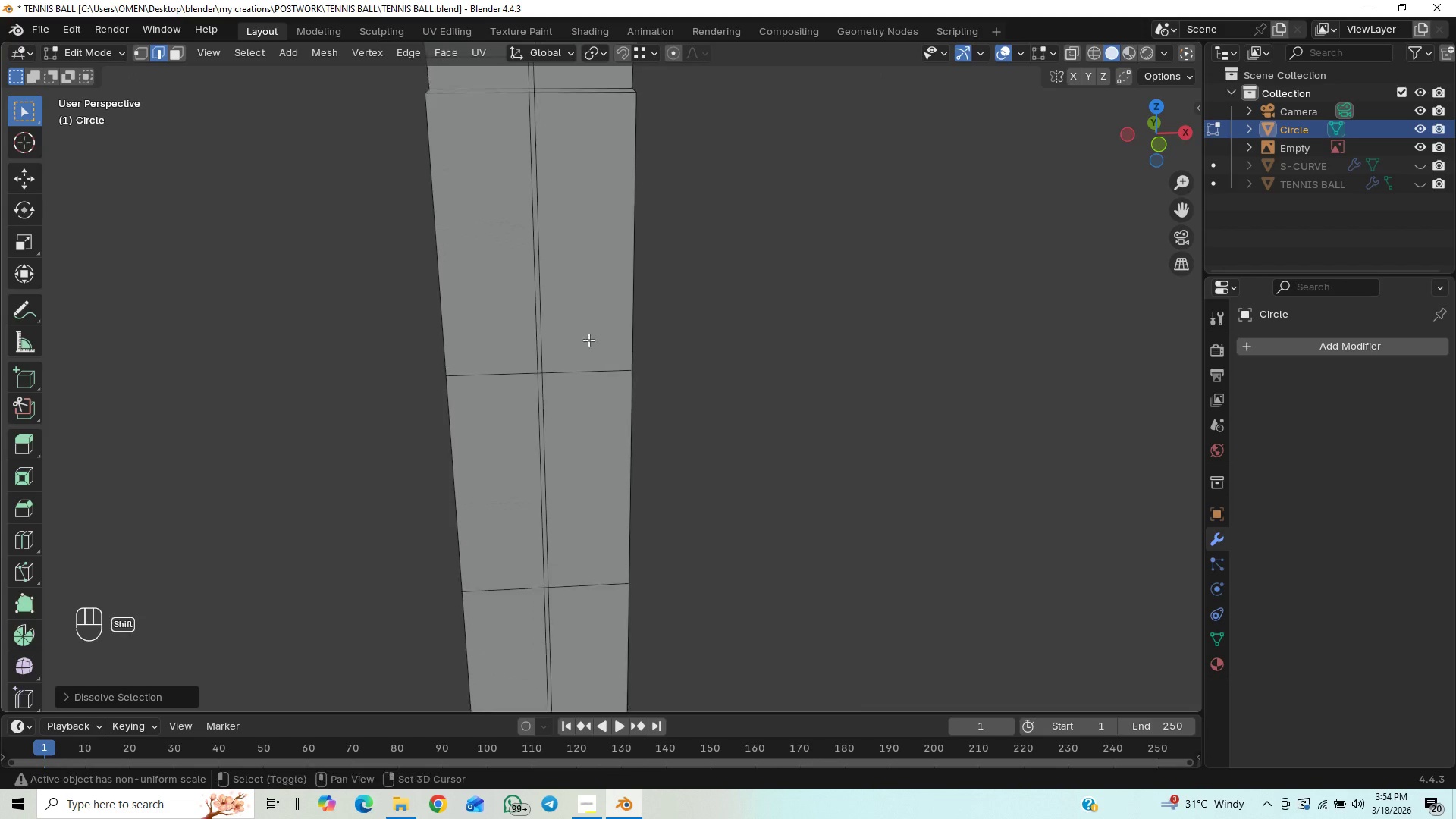 
hold_key(key=ShiftLeft, duration=0.45)
 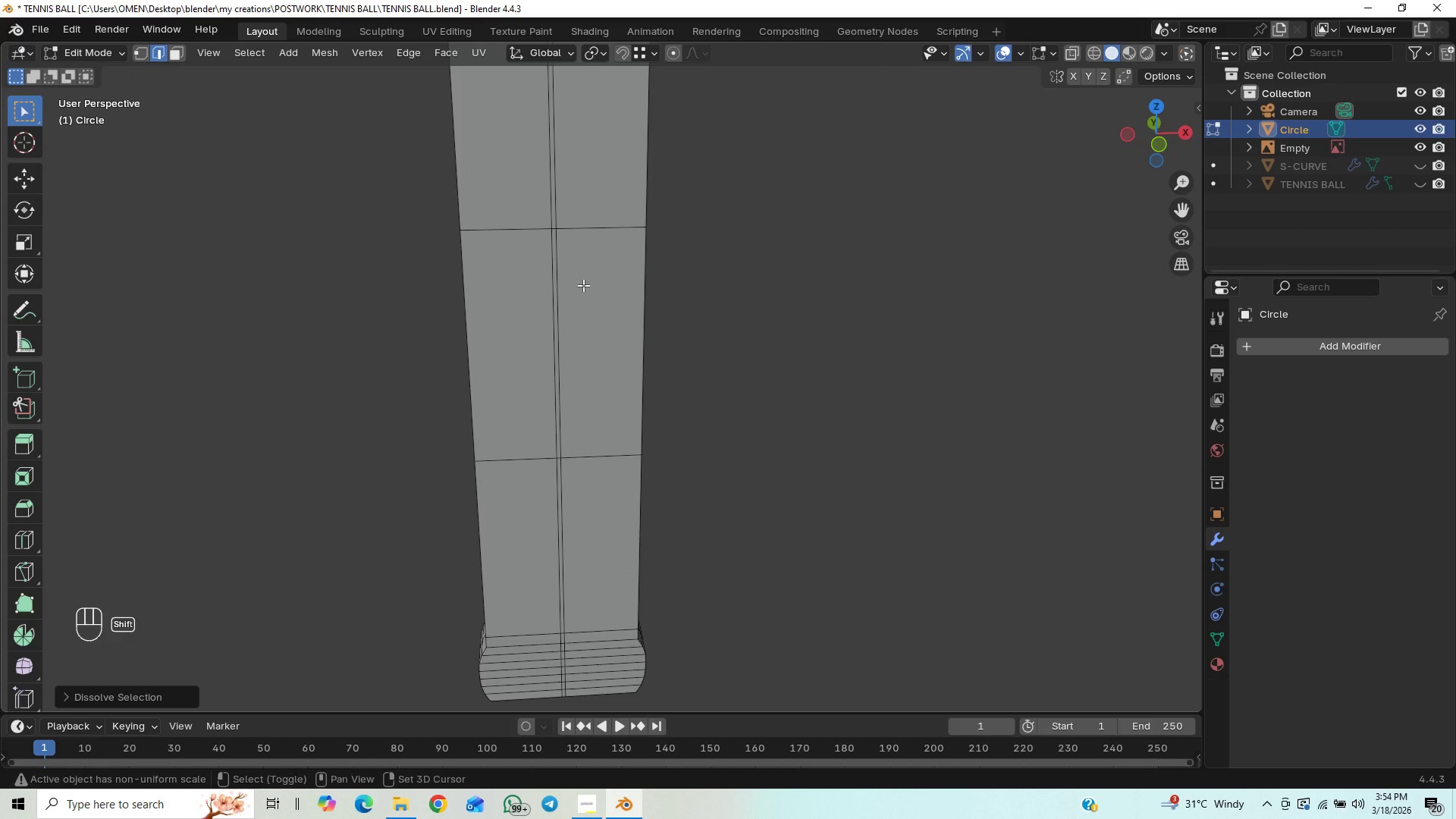 
scroll: coordinate [582, 312], scroll_direction: up, amount: 1.0
 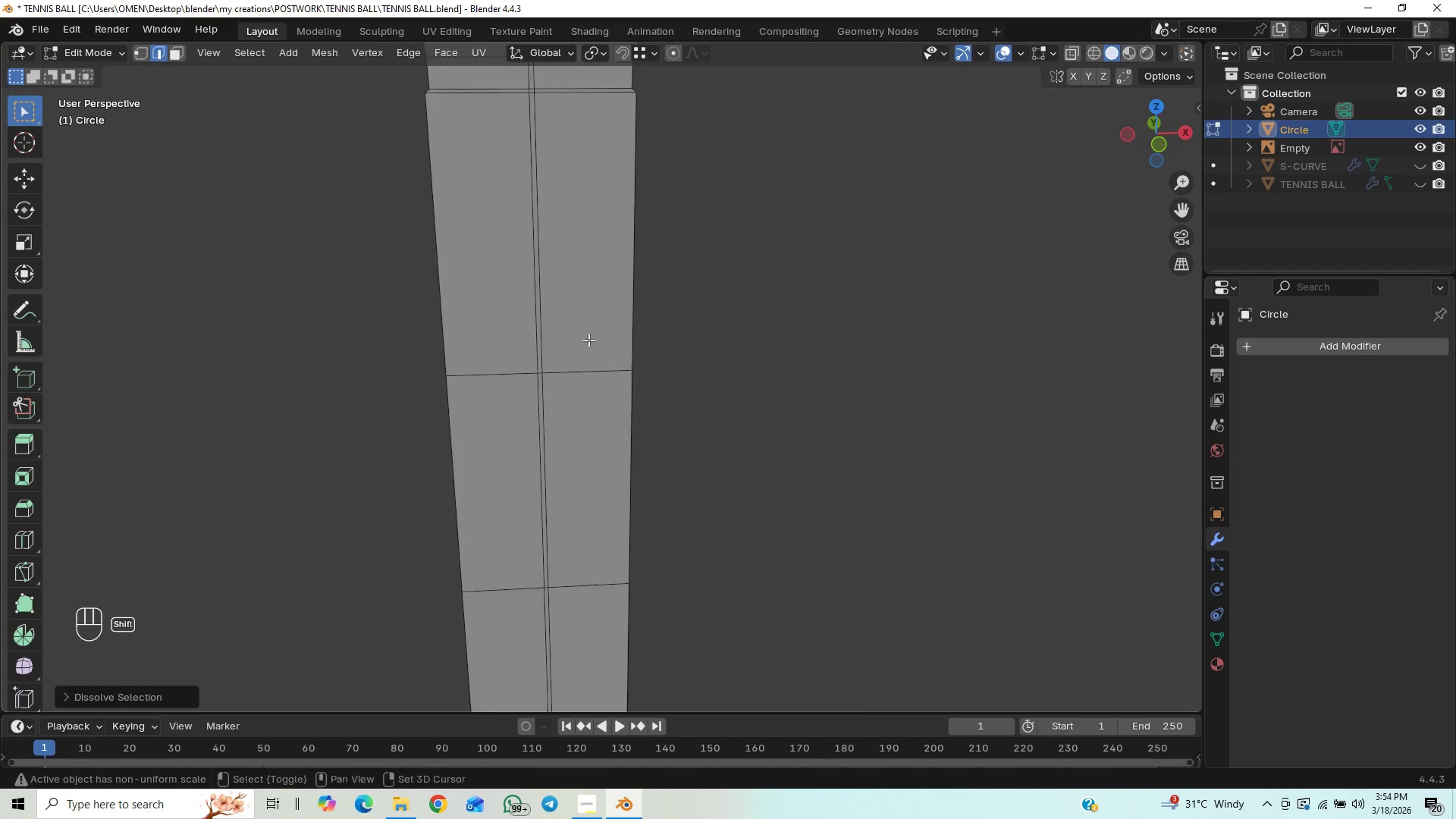 
hold_key(key=ShiftLeft, duration=0.36)
 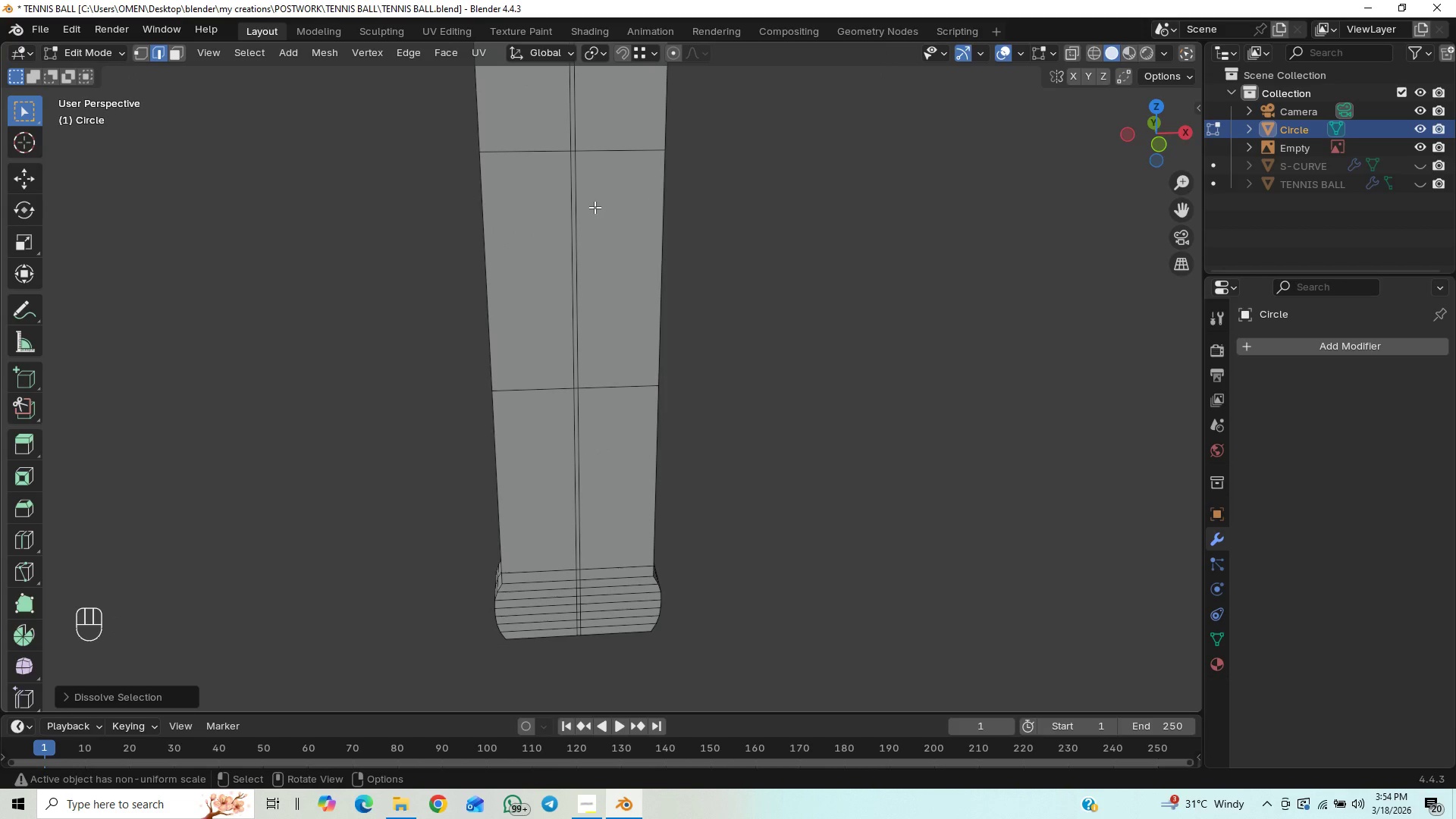 
scroll: coordinate [585, 209], scroll_direction: down, amount: 11.0
 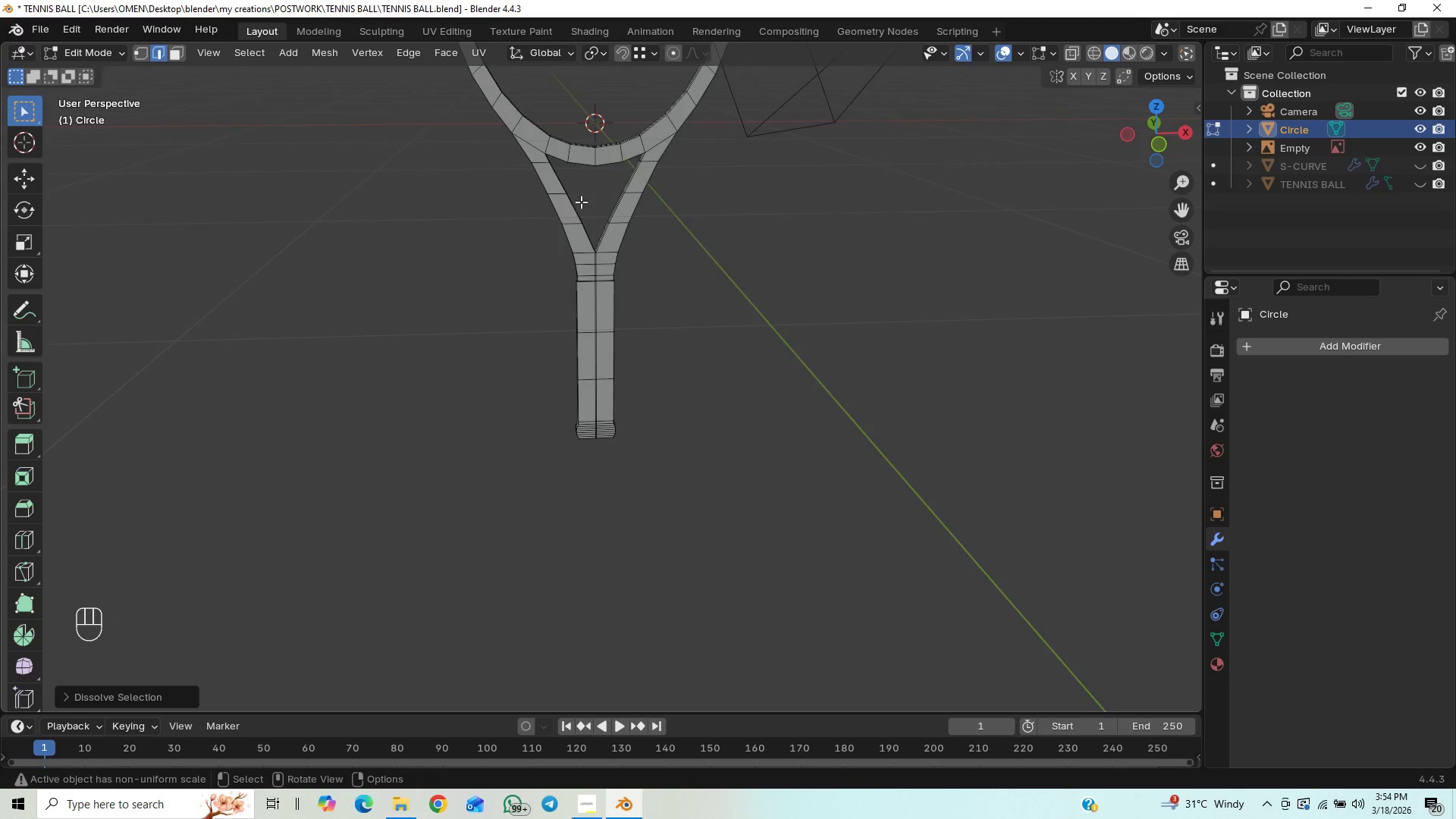 
scroll: coordinate [578, 226], scroll_direction: up, amount: 4.0
 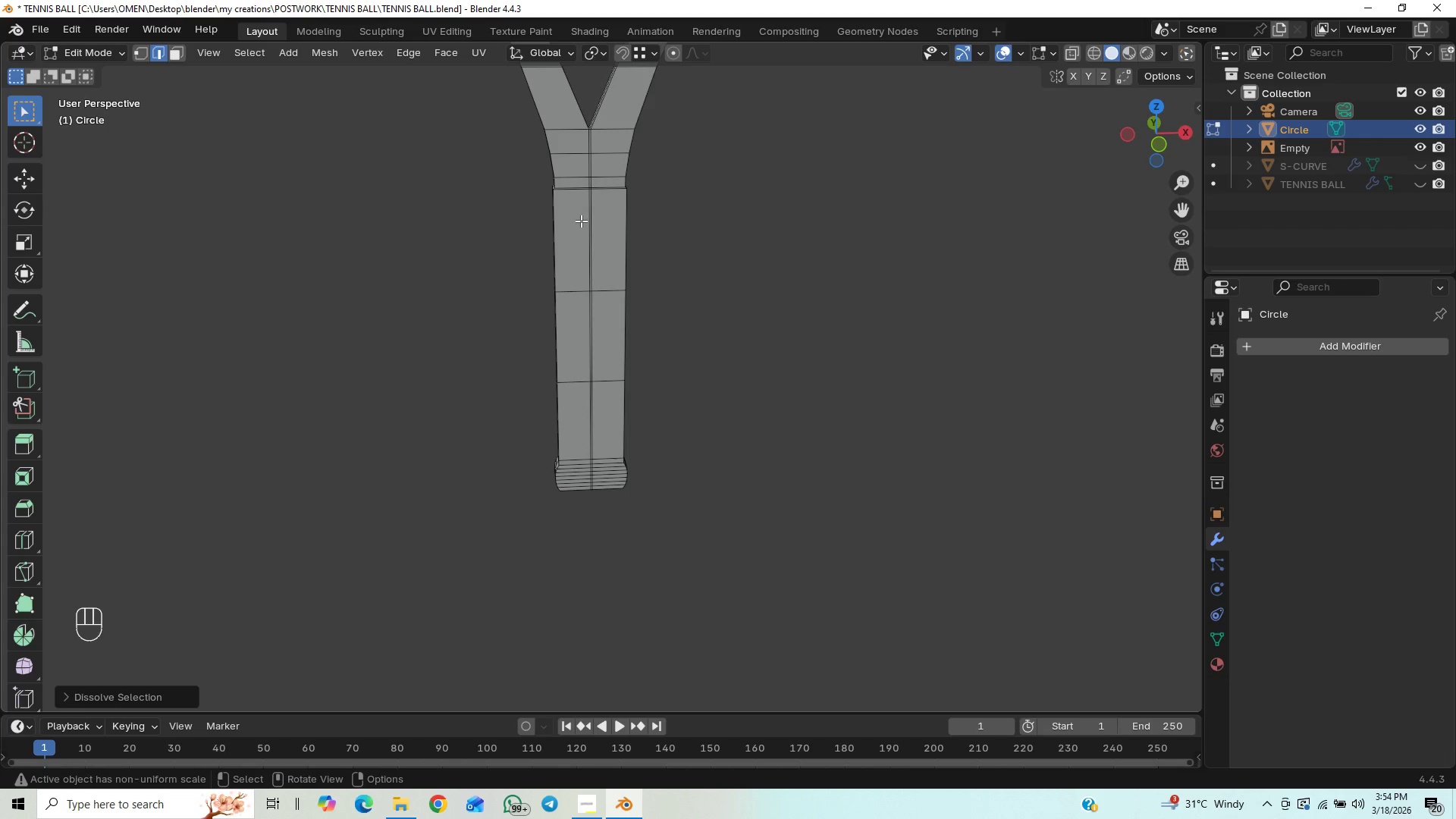 
hold_key(key=ShiftLeft, duration=0.48)
 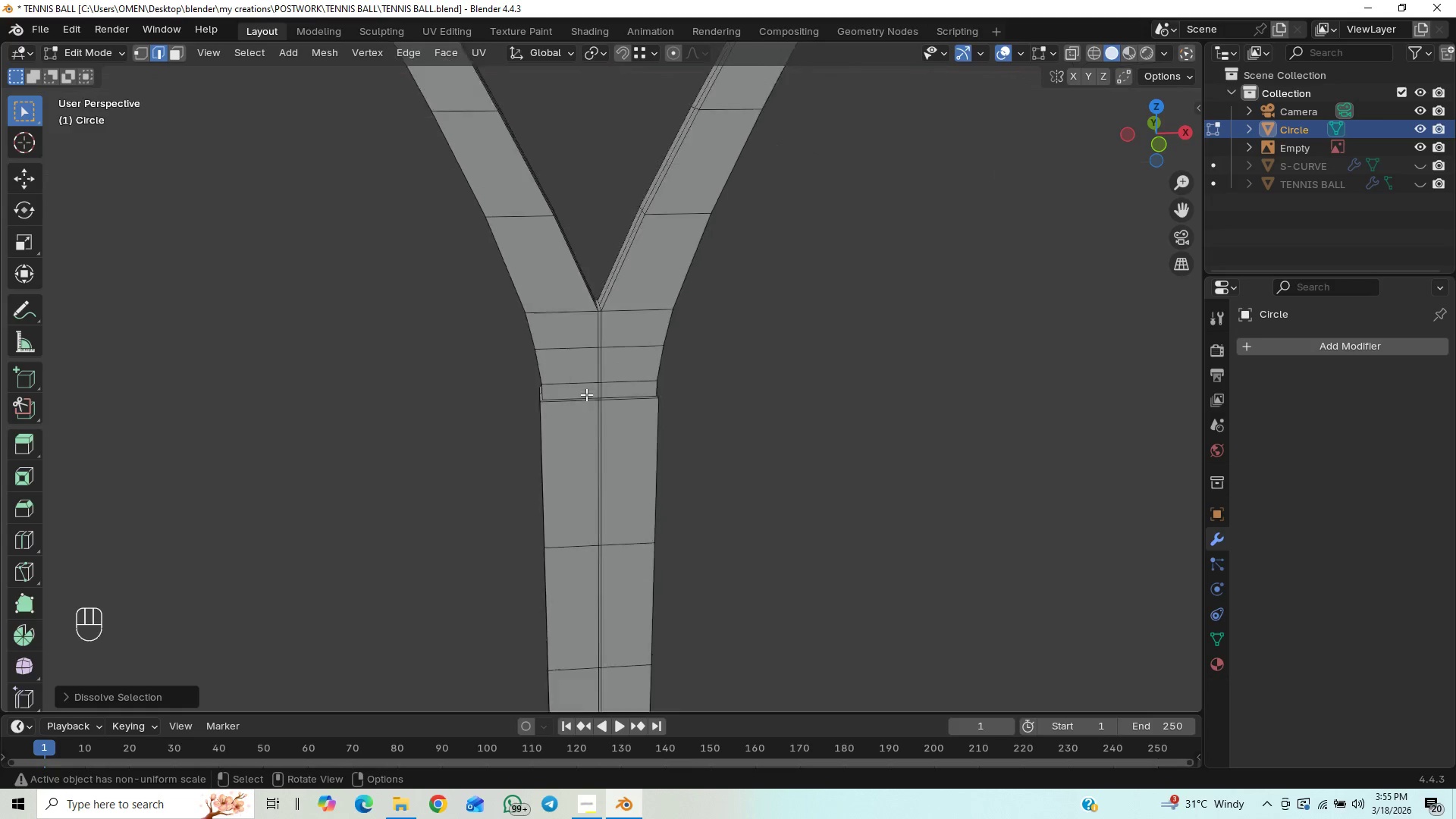 
hold_key(key=ShiftLeft, duration=0.75)
 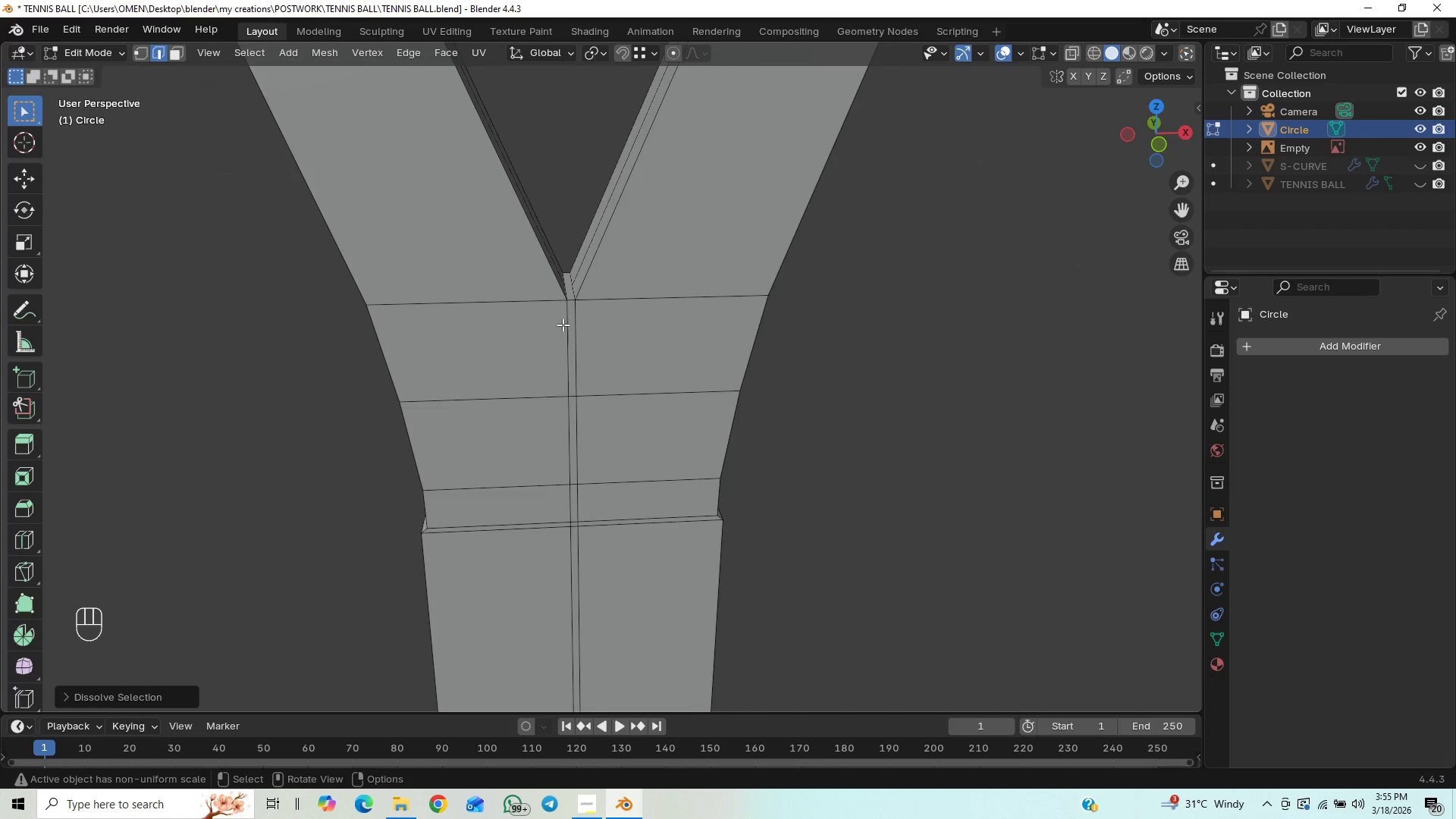 
scroll: coordinate [586, 394], scroll_direction: up, amount: 10.0
 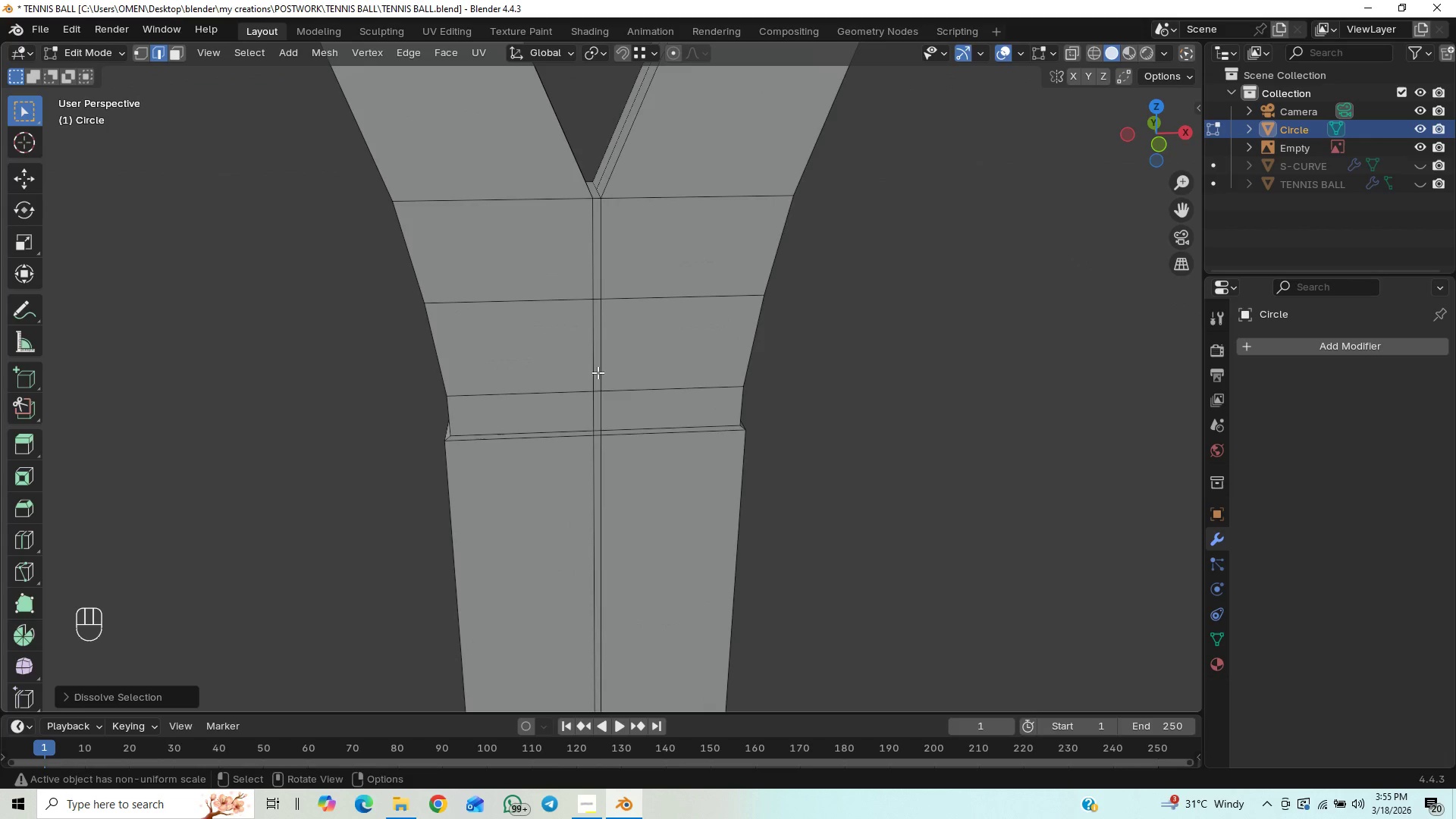 
scroll: coordinate [534, 330], scroll_direction: down, amount: 1.0
 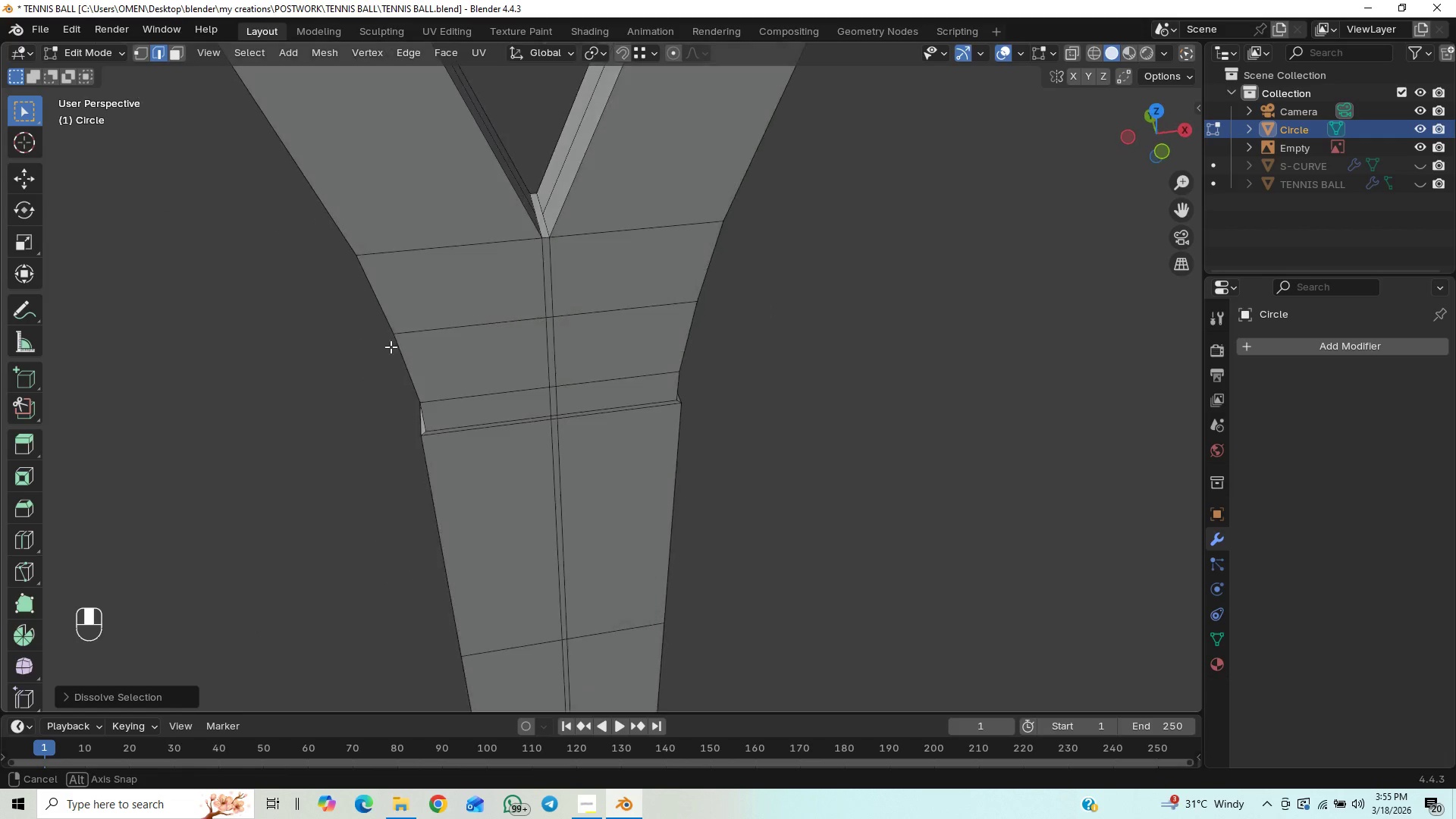 
hold_key(key=ShiftLeft, duration=0.86)
 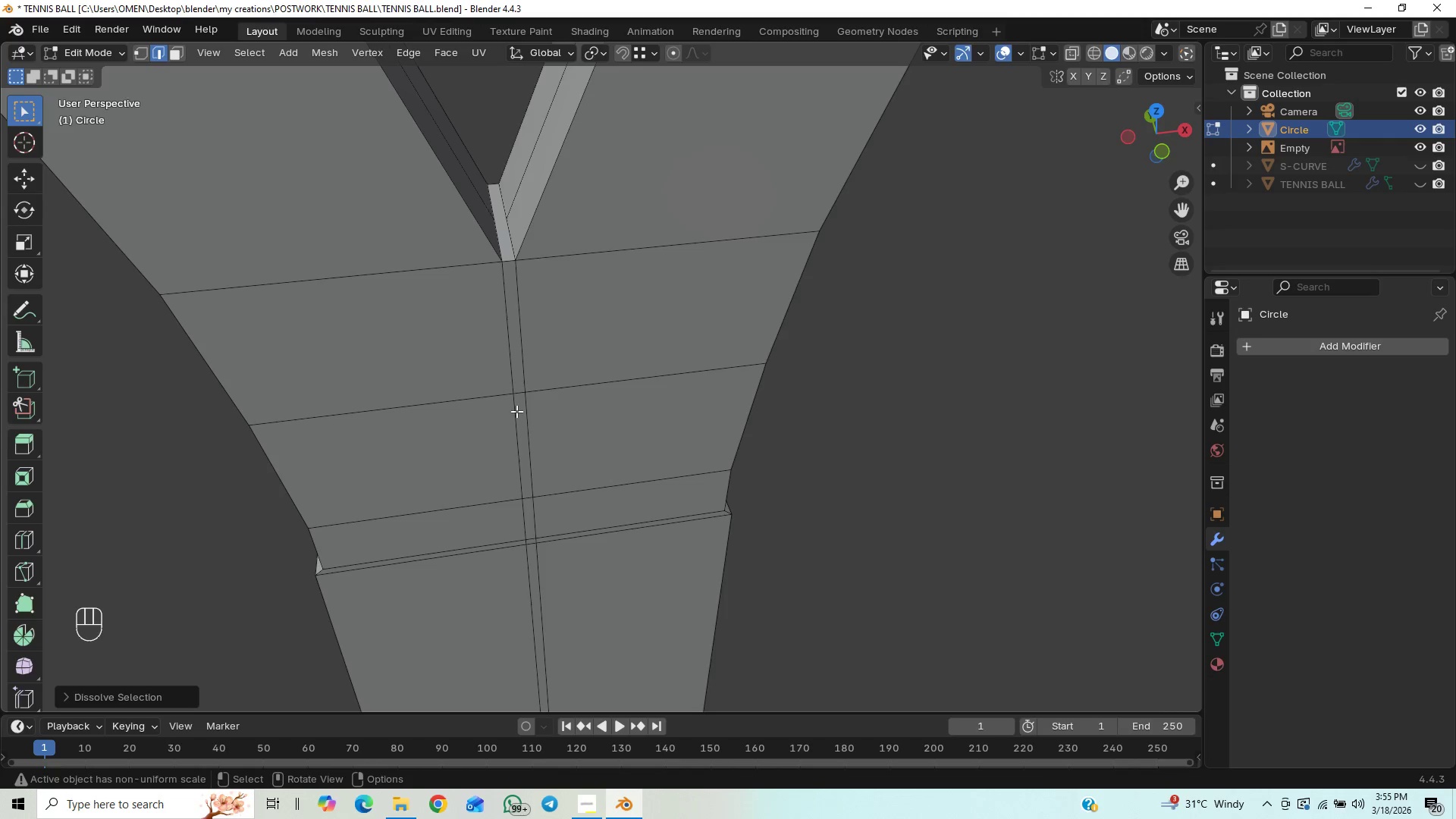 
scroll: coordinate [503, 298], scroll_direction: up, amount: 5.0
 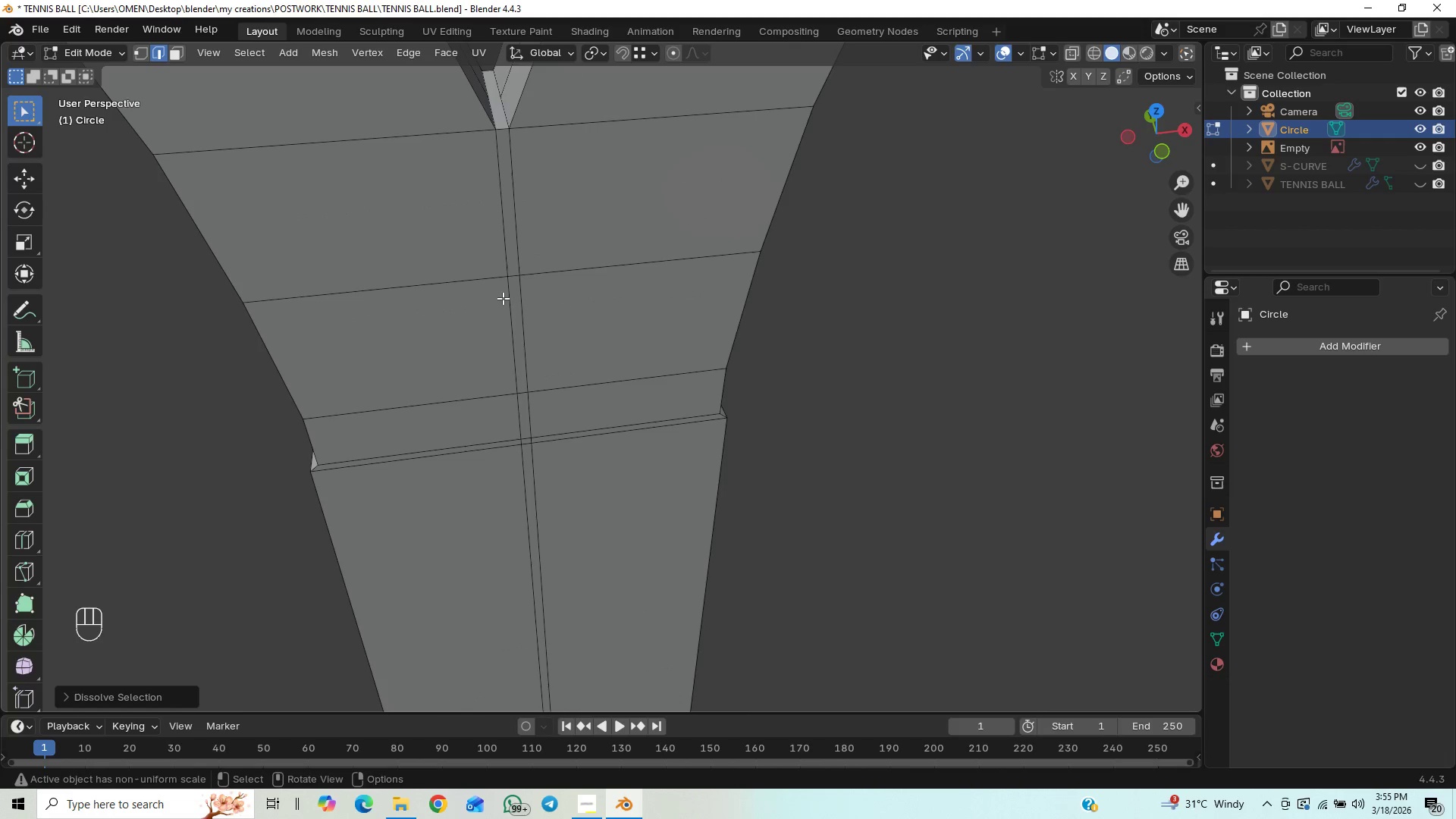 
scroll: coordinate [482, 390], scroll_direction: down, amount: 7.0
 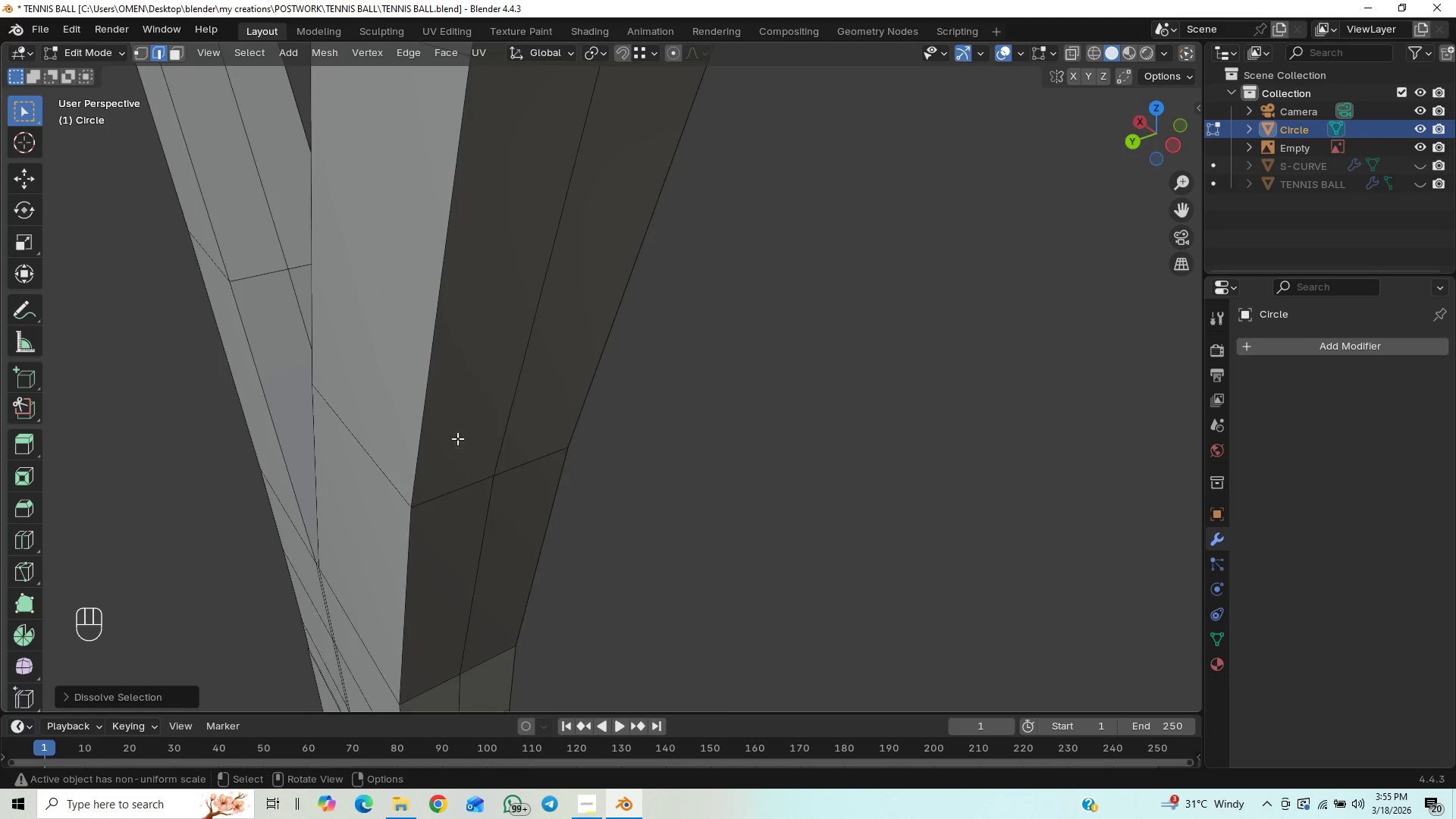 
hold_key(key=ShiftLeft, duration=0.64)
scroll: coordinate [637, 303], scroll_direction: up, amount: 2.0
 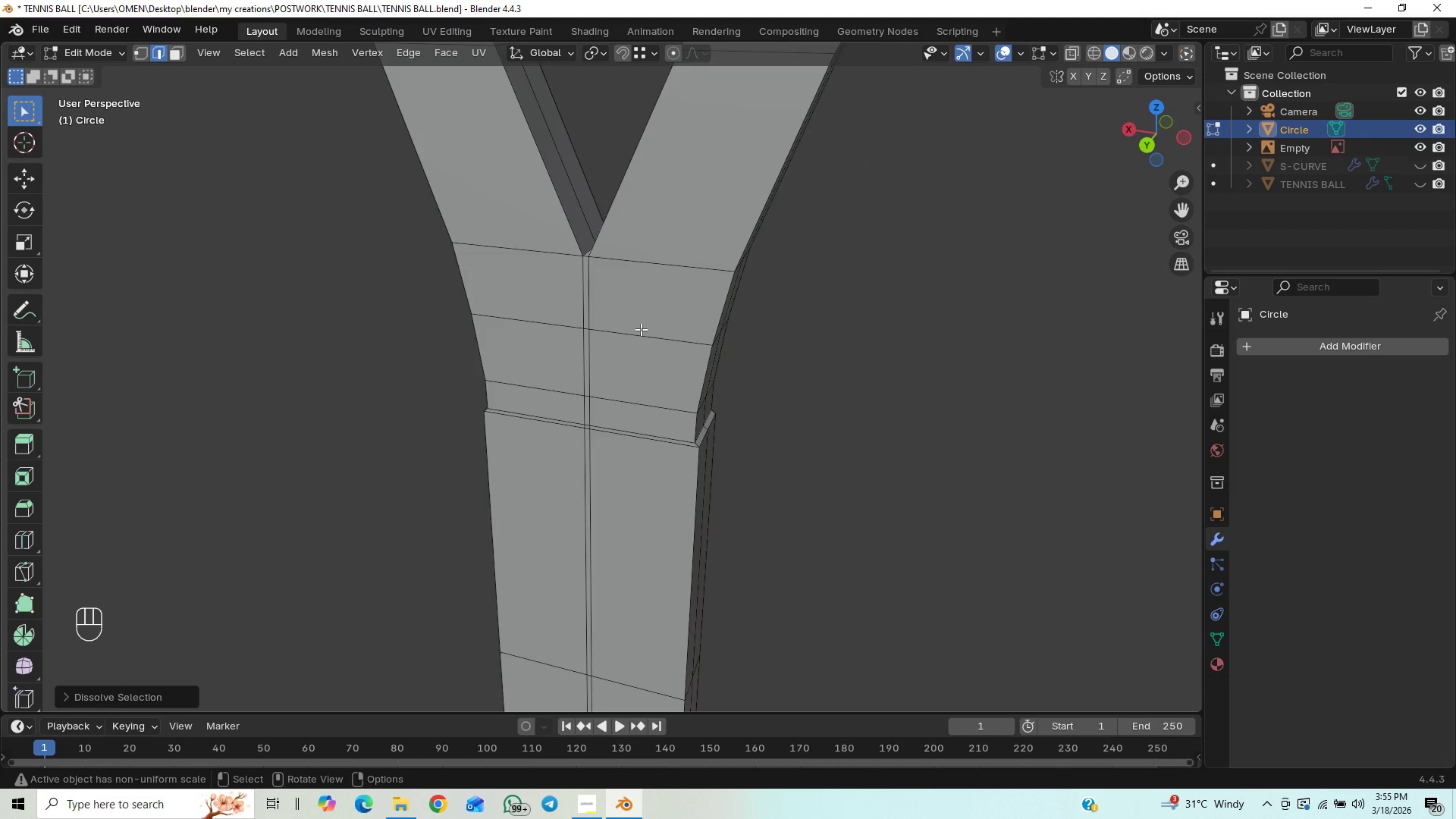 
scroll: coordinate [642, 331], scroll_direction: down, amount: 3.0
 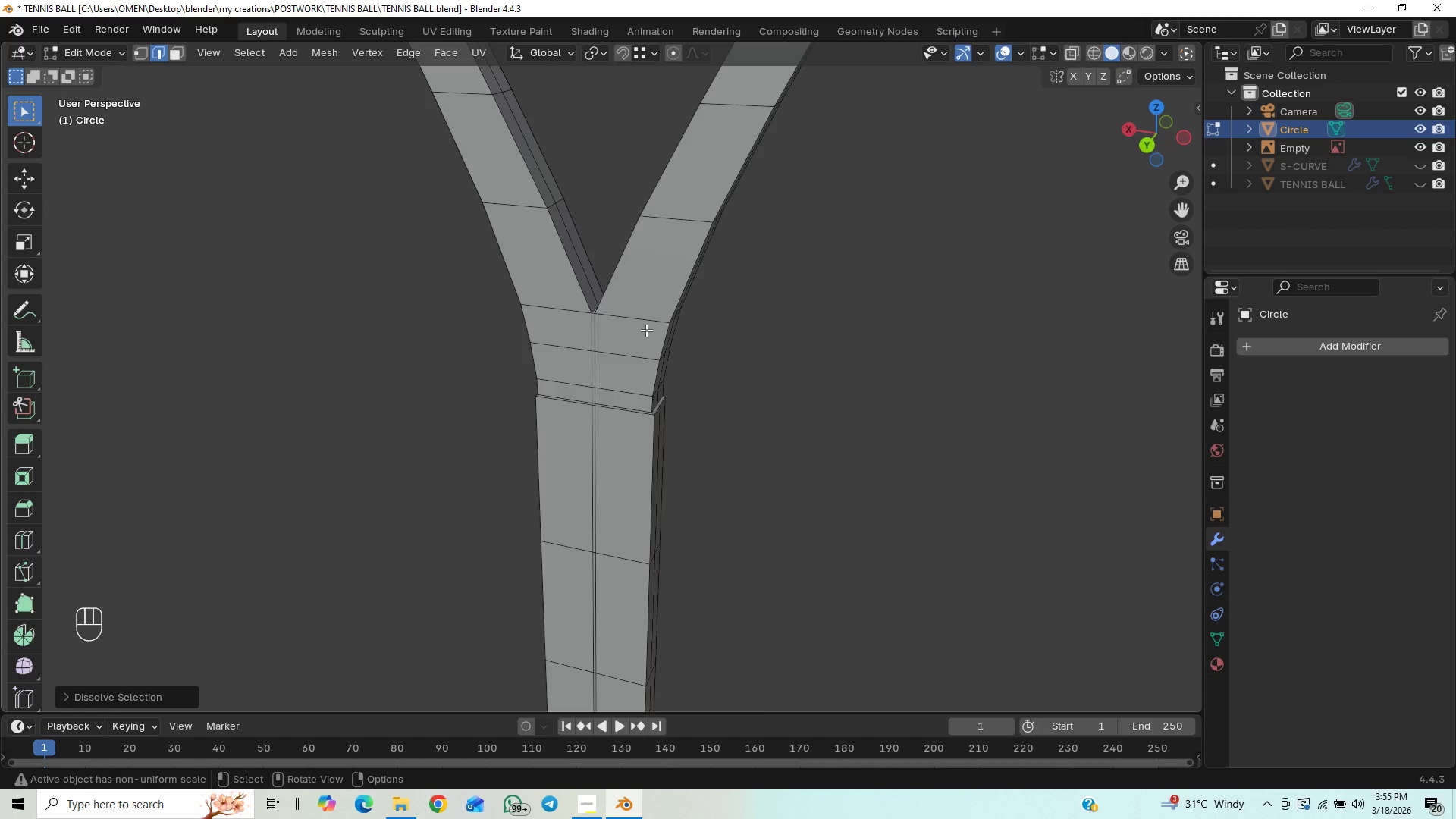 
key(Control+S)
 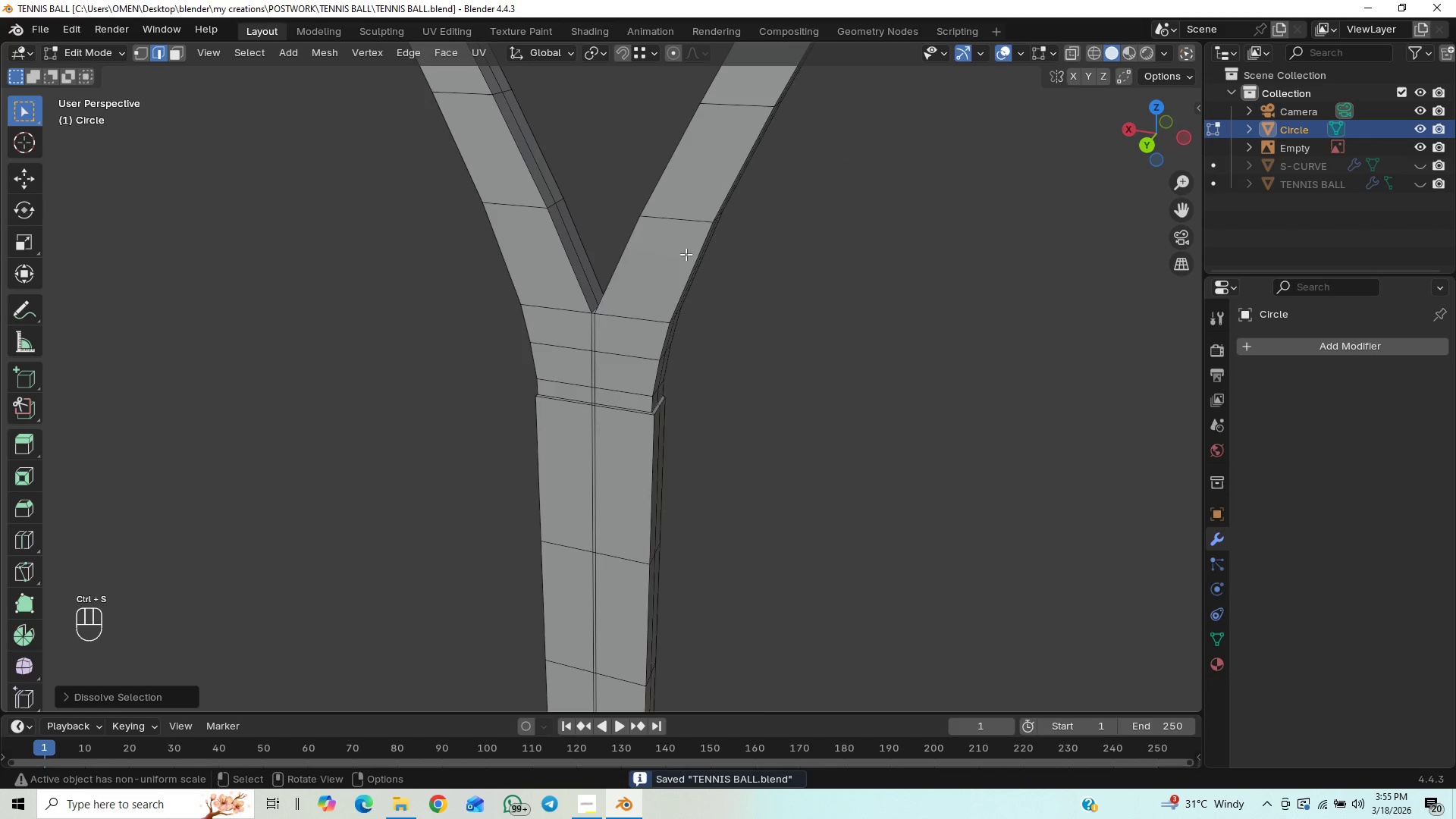 
key(Numpad1)
 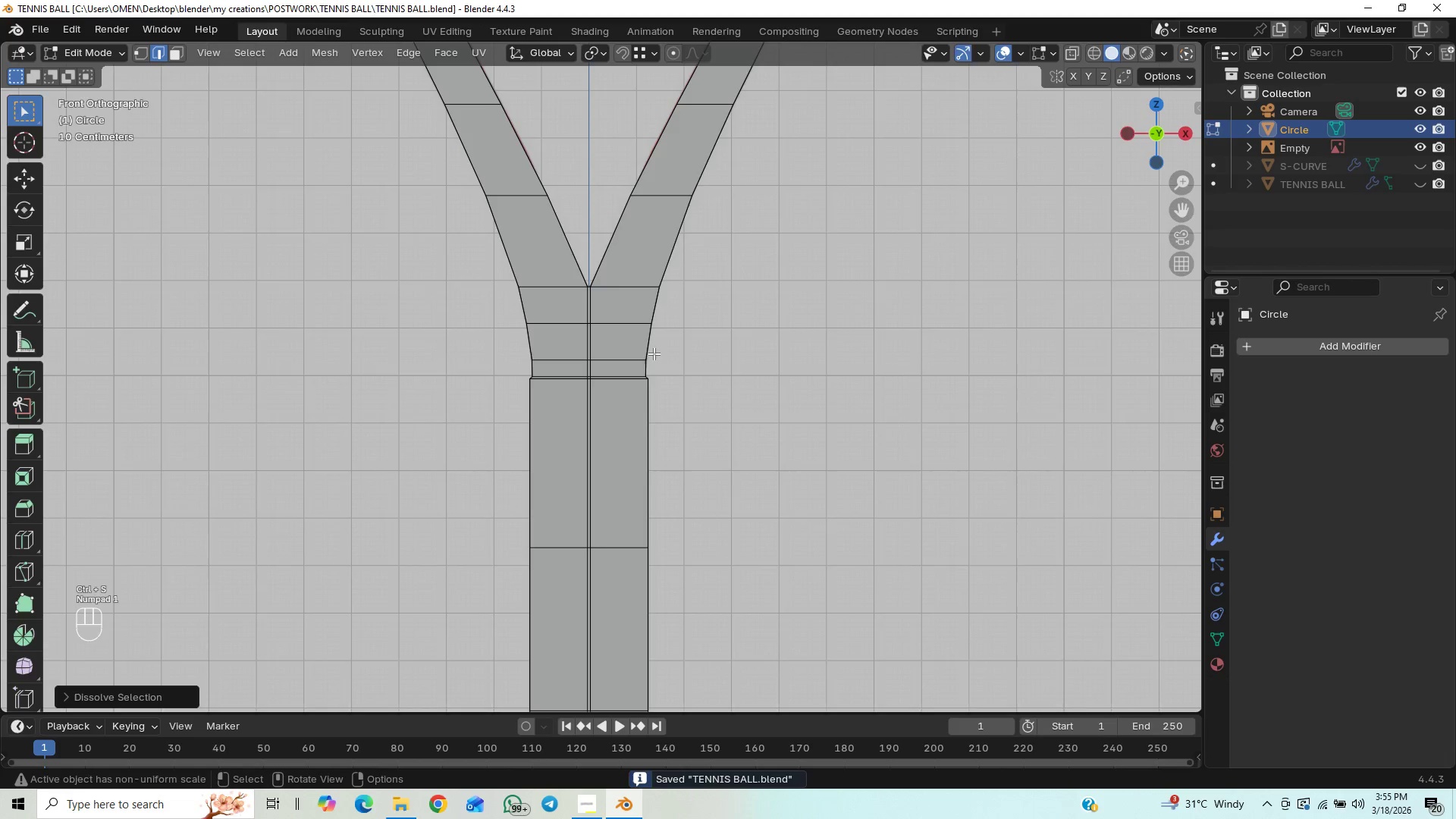 
scroll: coordinate [641, 344], scroll_direction: none, amount: 0.0
 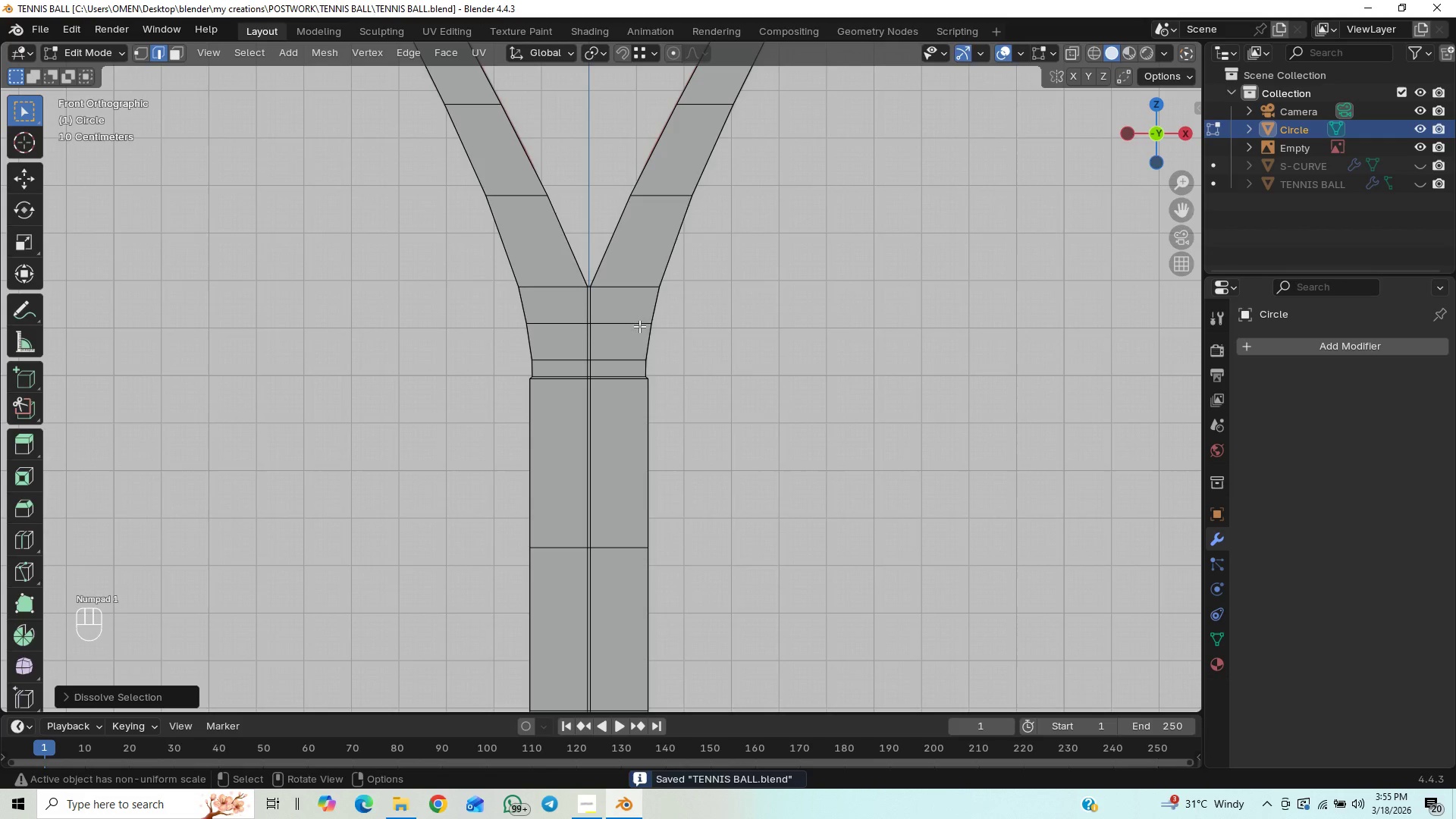 
hold_key(key=ShiftLeft, duration=0.39)
 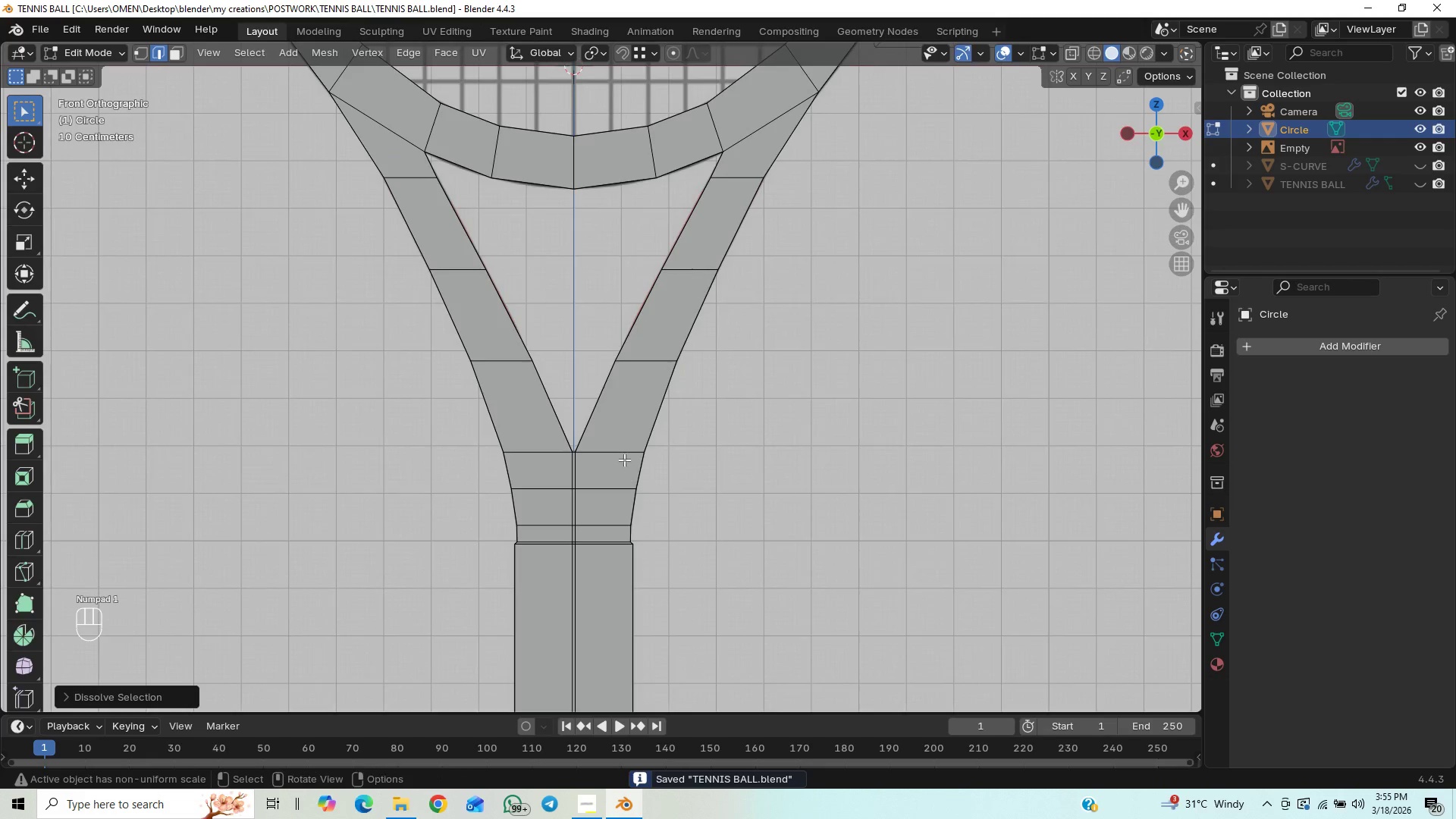 
scroll: coordinate [624, 460], scroll_direction: up, amount: 2.0
 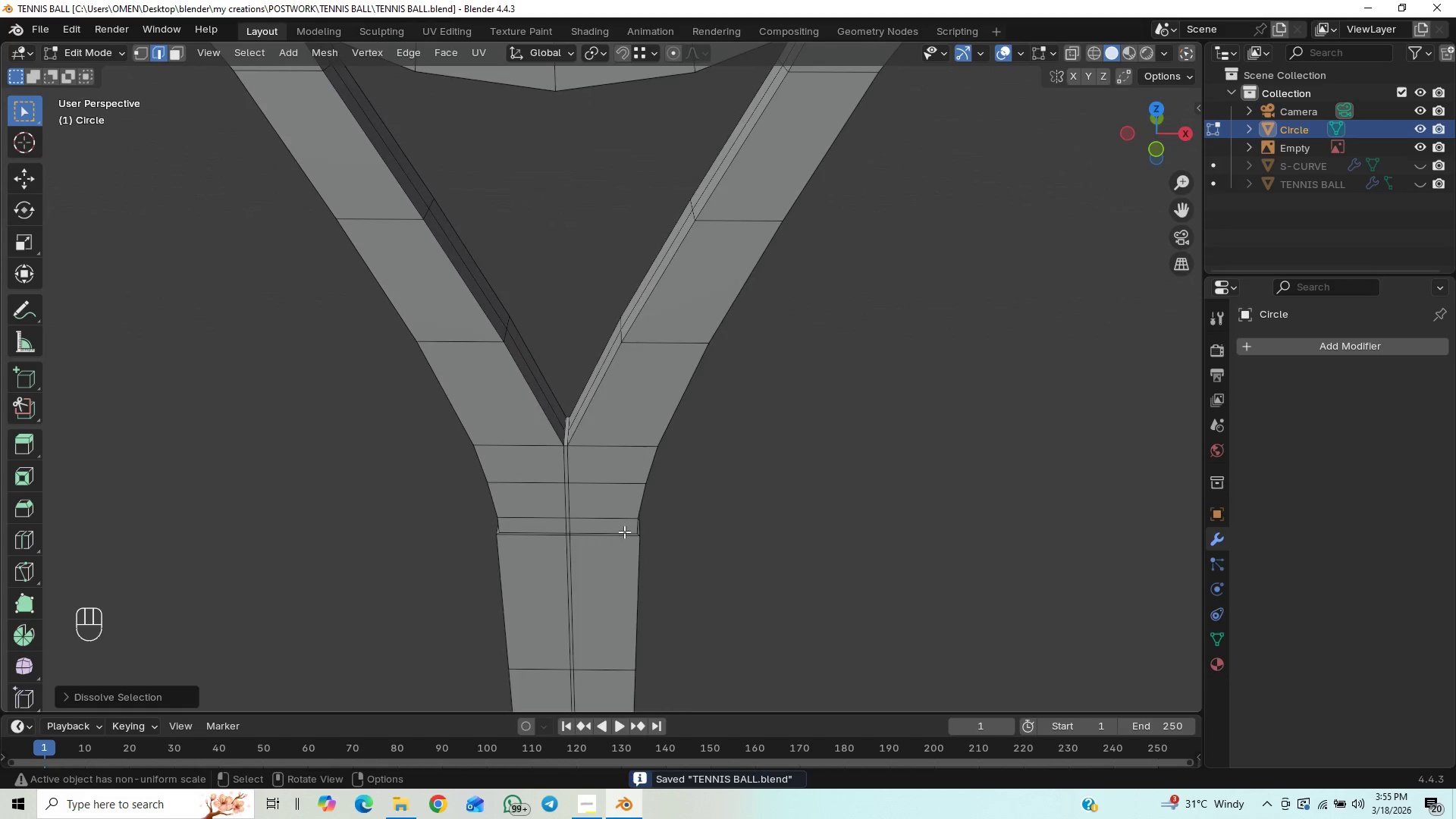 
hold_key(key=ShiftLeft, duration=0.42)
 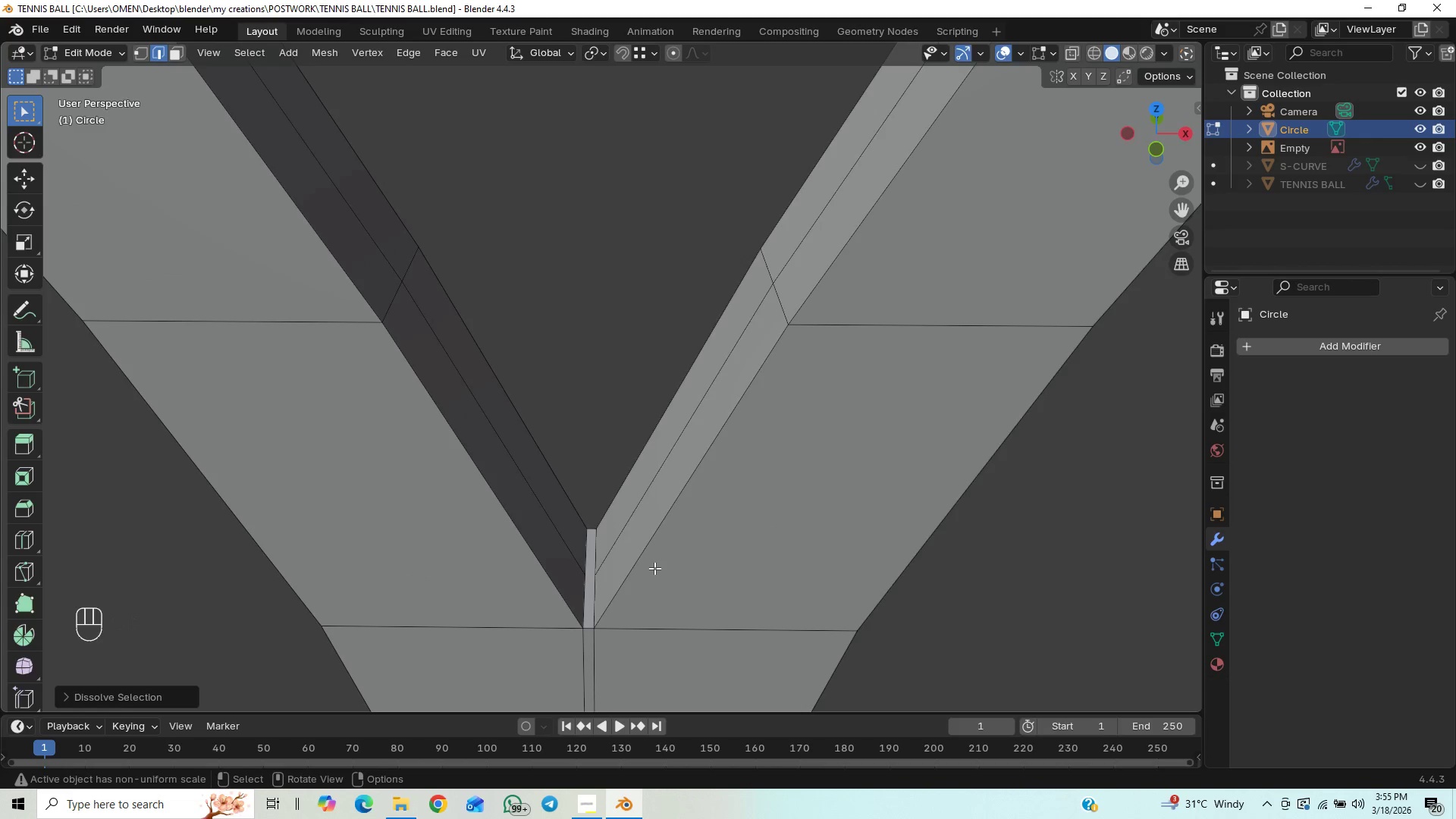 
scroll: coordinate [610, 479], scroll_direction: up, amount: 7.0
 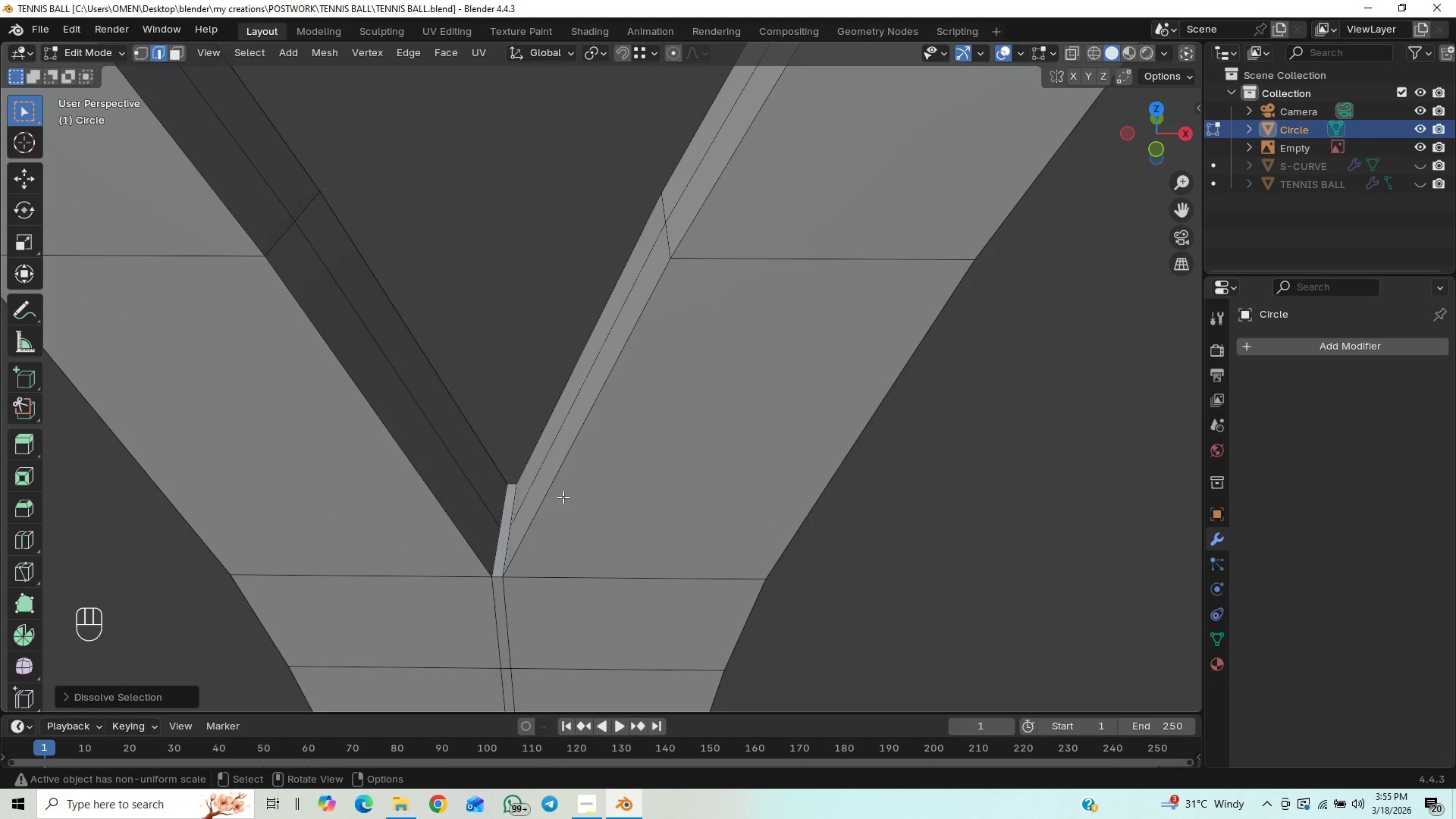 
hold_key(key=ShiftLeft, duration=0.48)
scroll: coordinate [586, 413], scroll_direction: up, amount: 5.0
 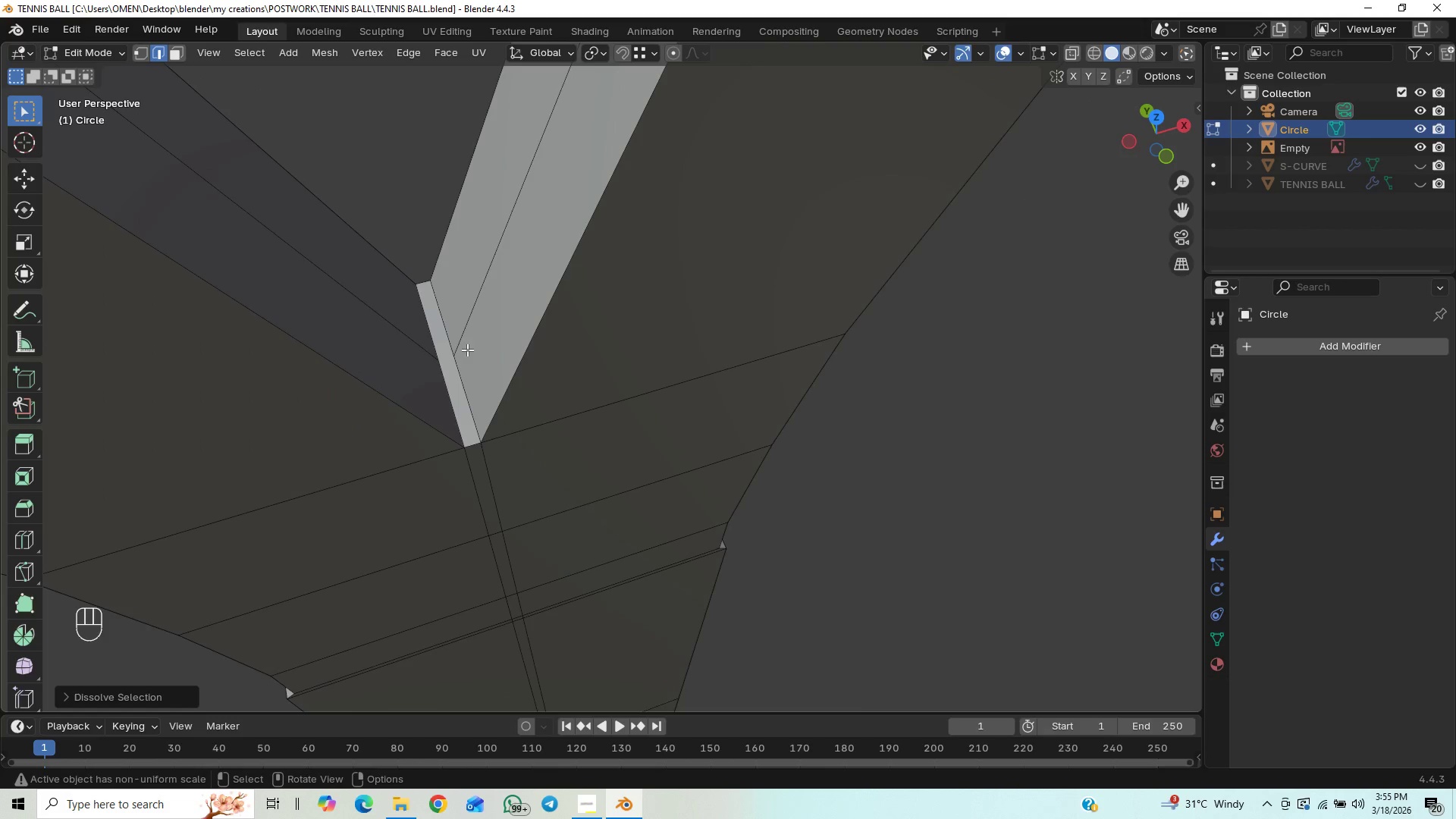 
key(K)
 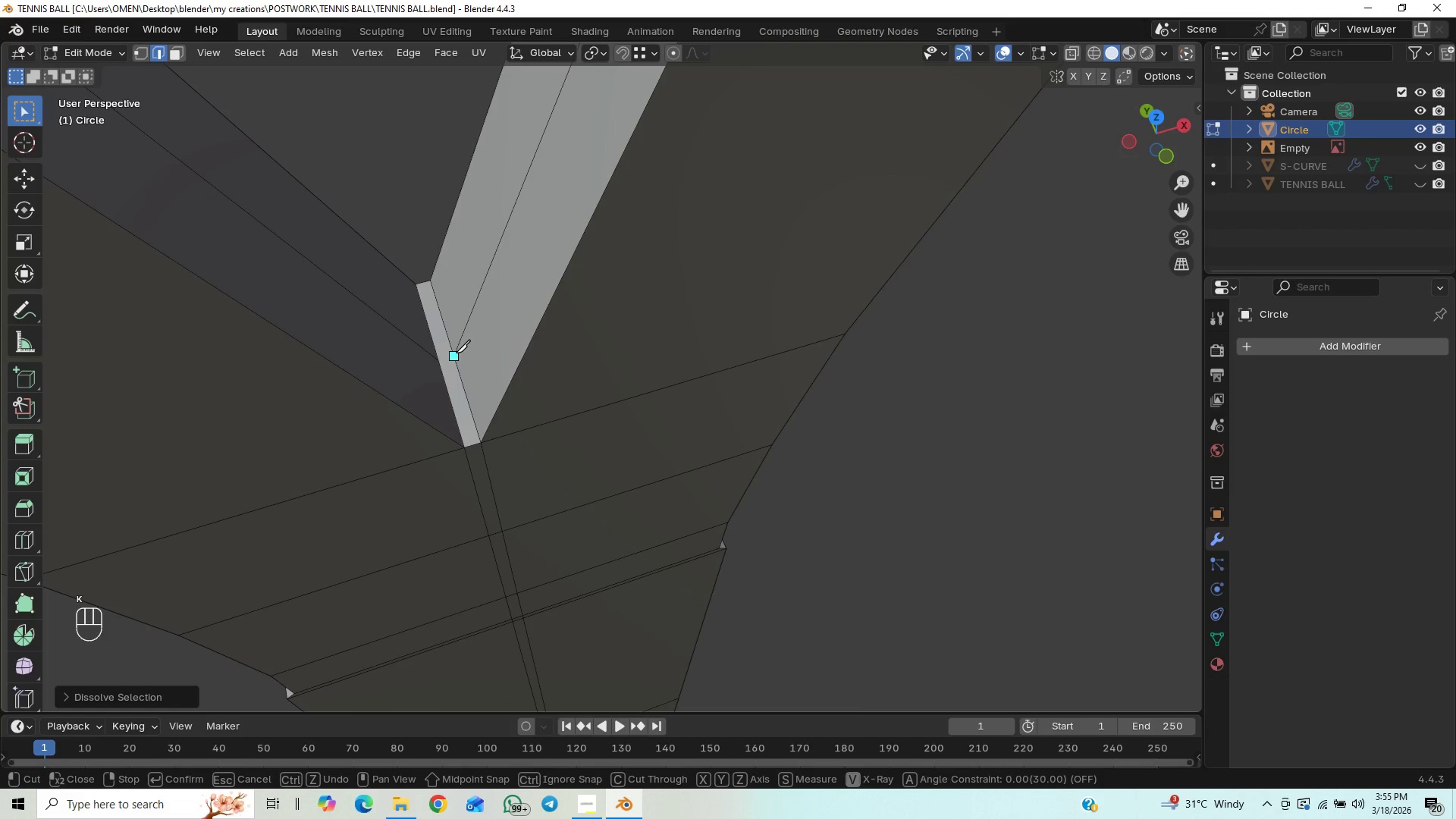 
left_click([456, 353])
 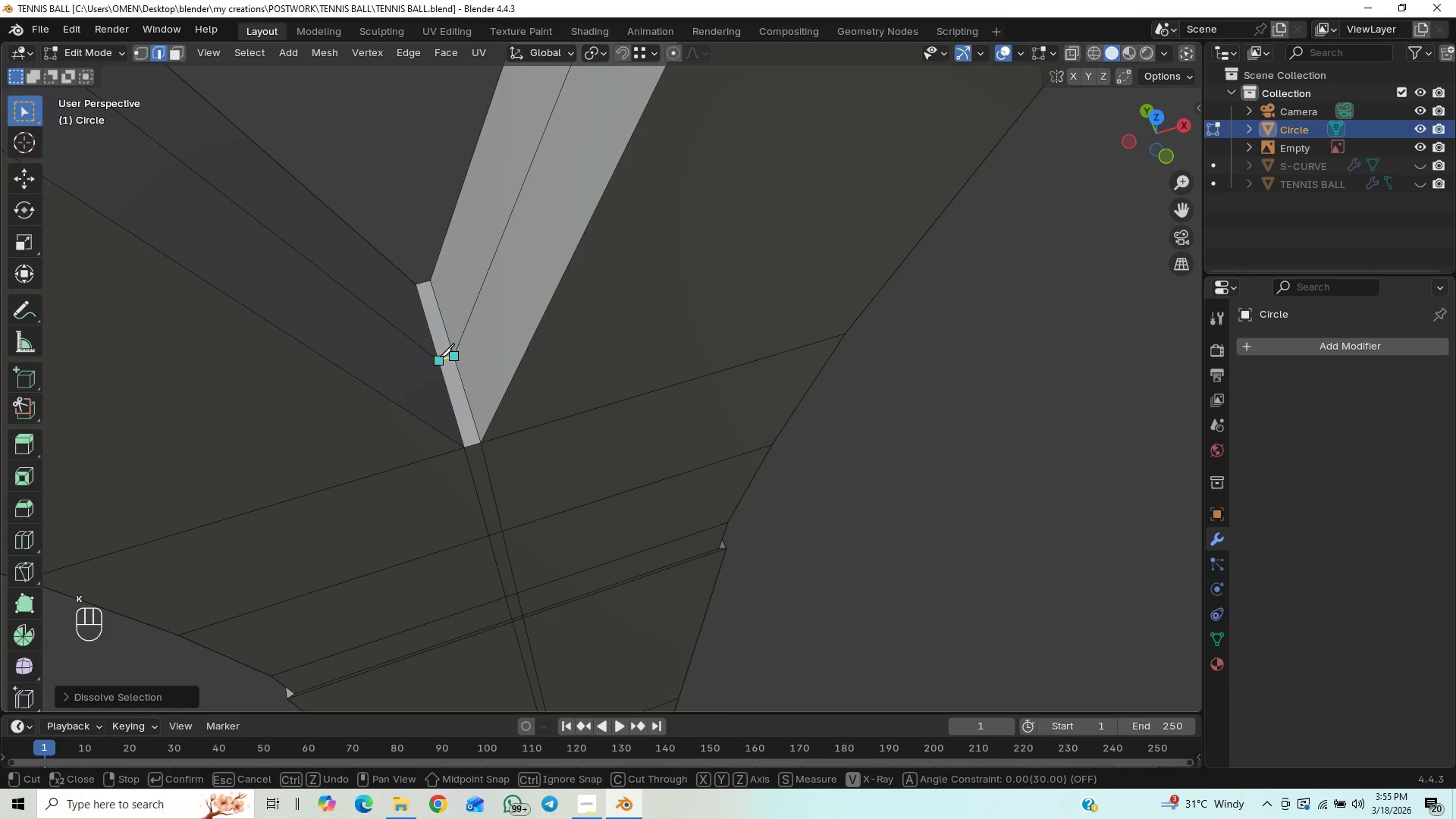 
left_click([440, 356])
 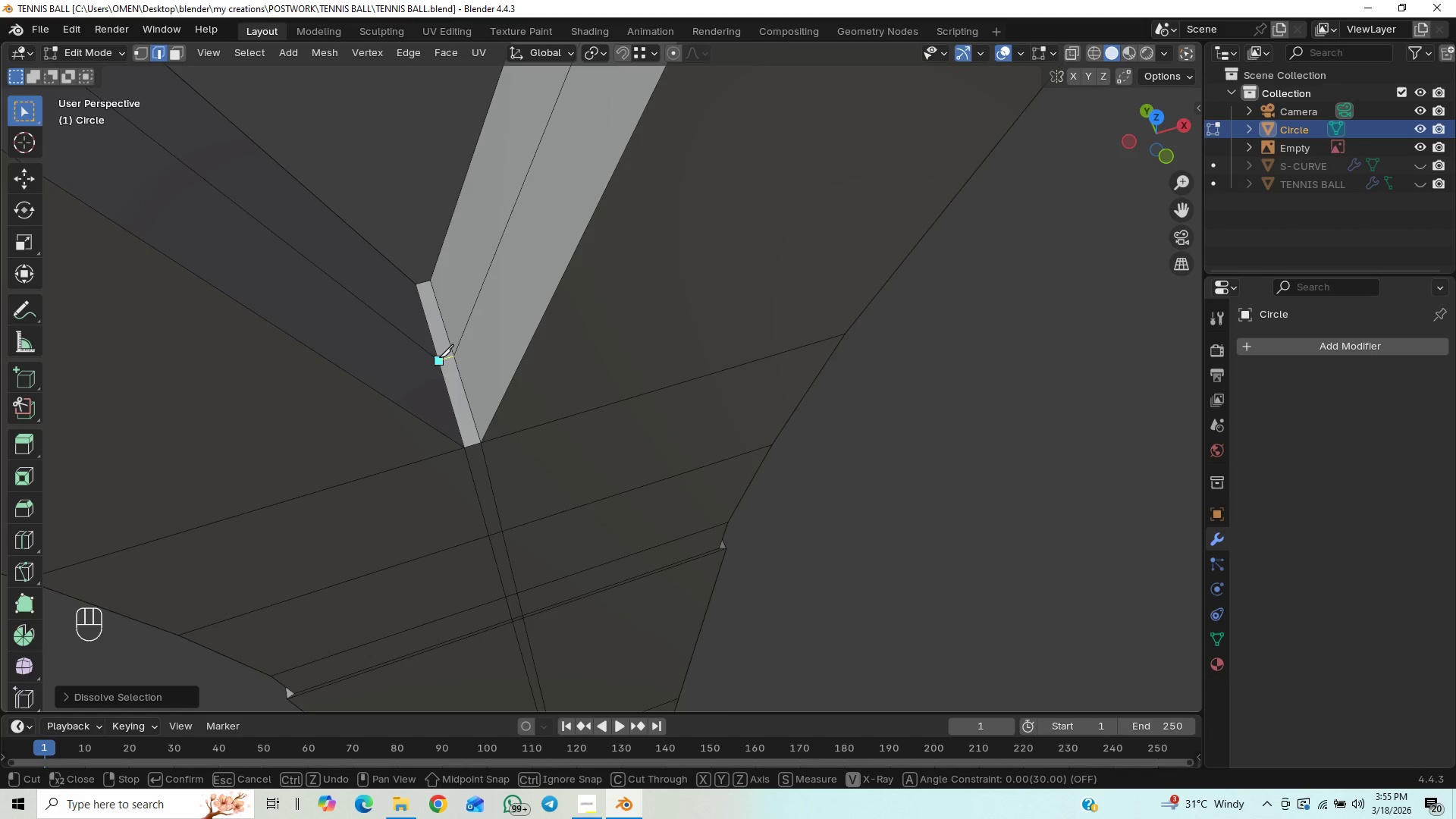 
right_click([439, 357])
 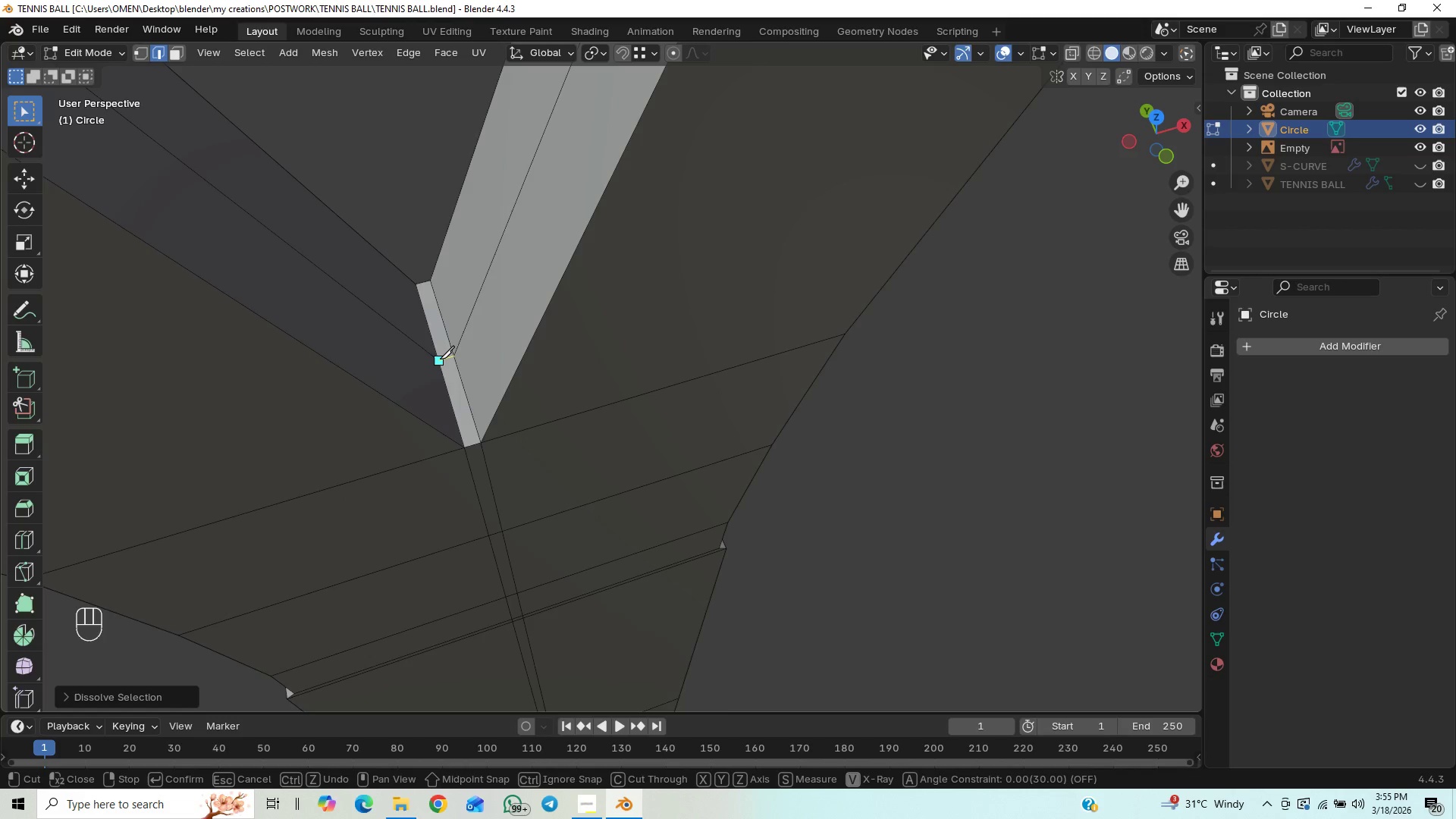 
key(Enter)
 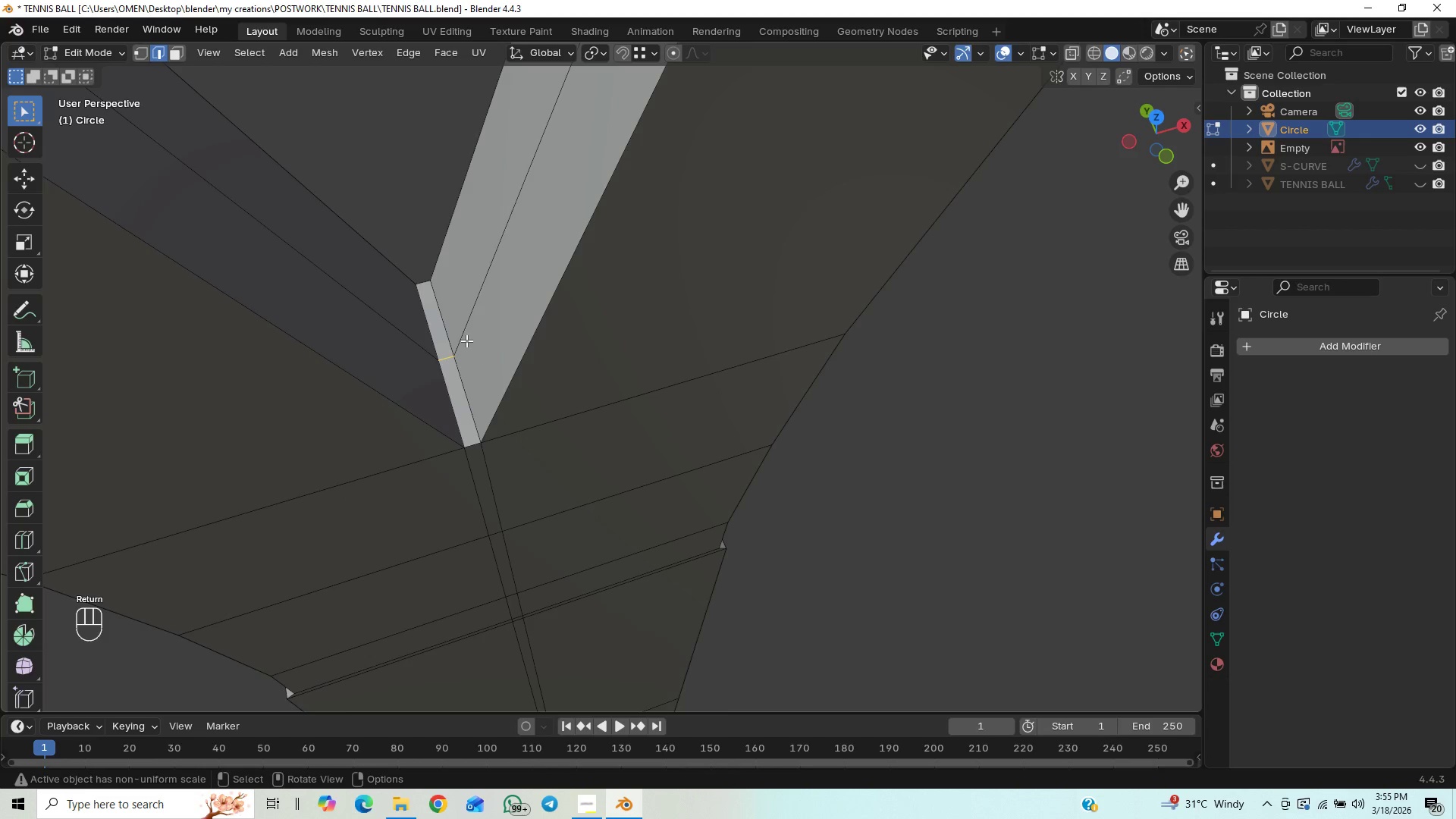 
key(Tab)
 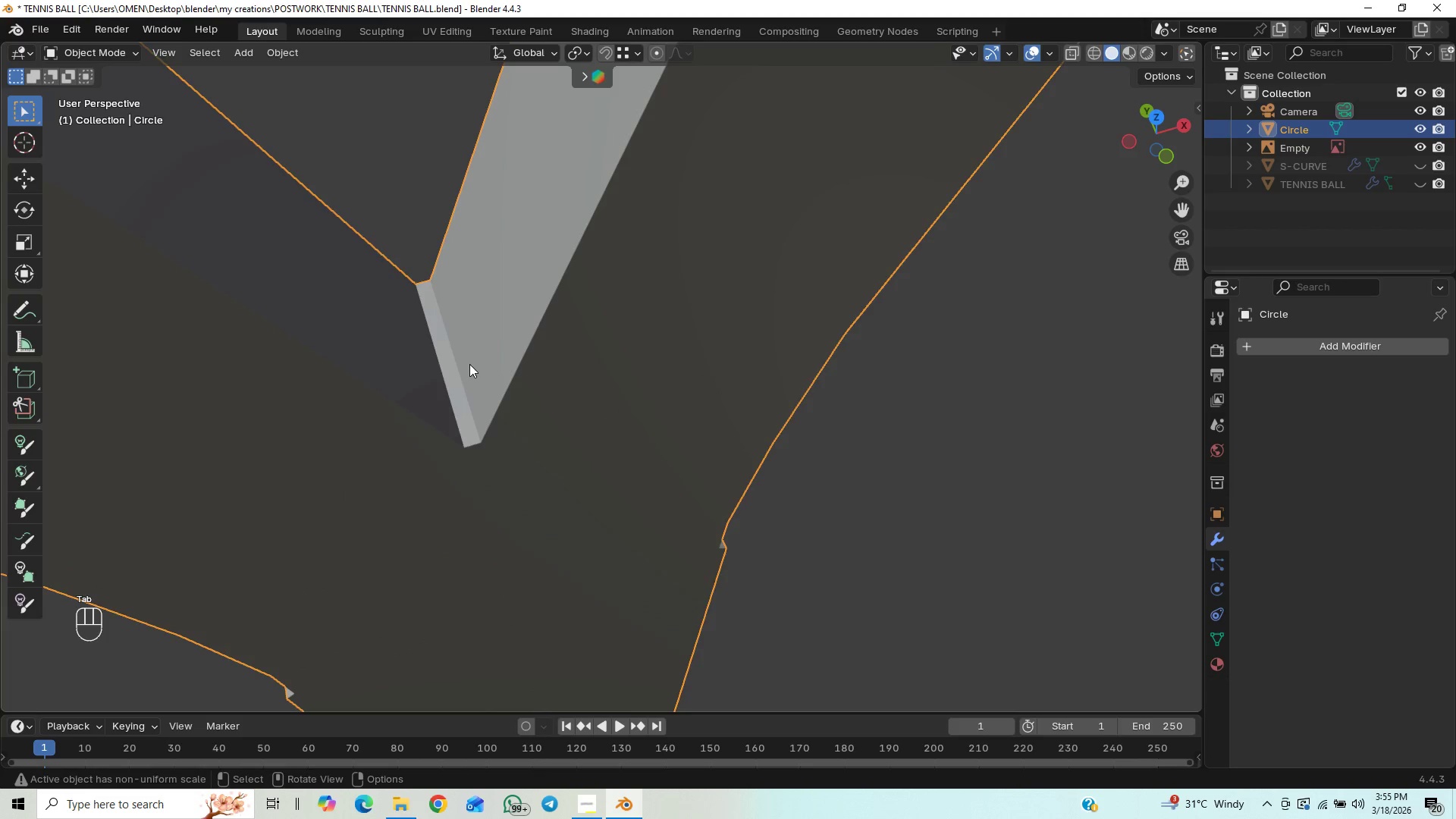 
key(Tab)
 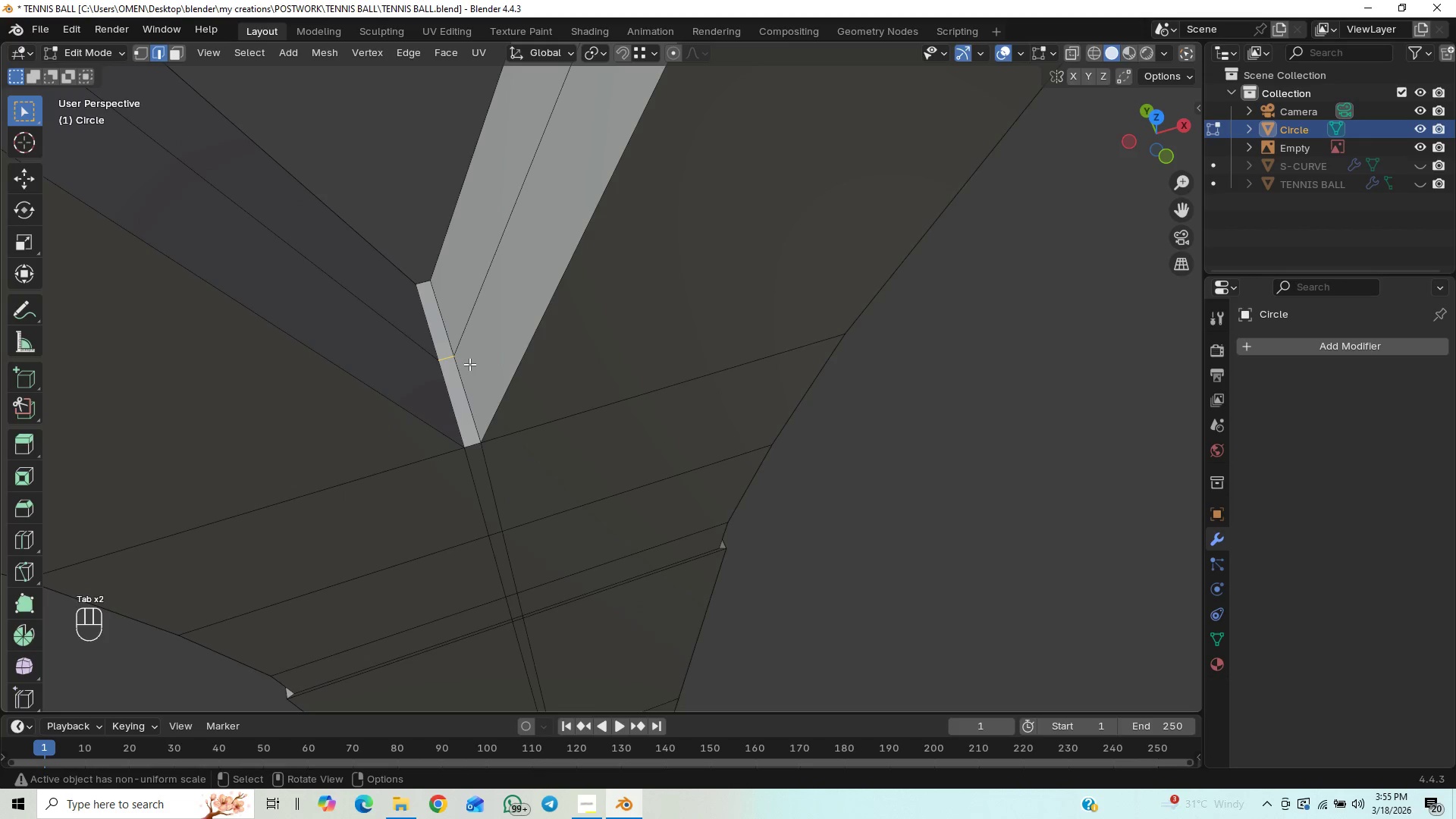 
key(Control+Z)
 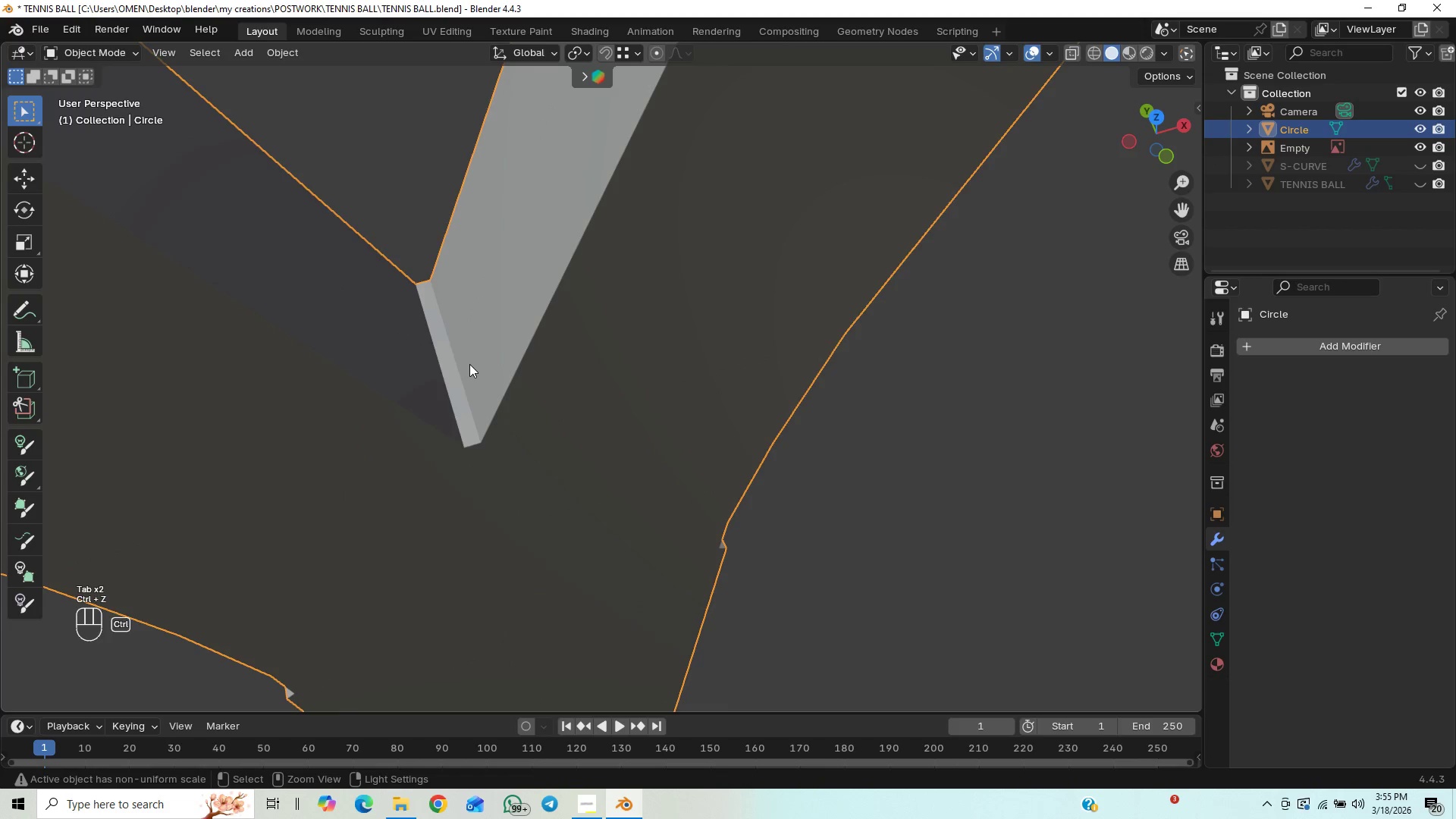 
key(Control+Z)
 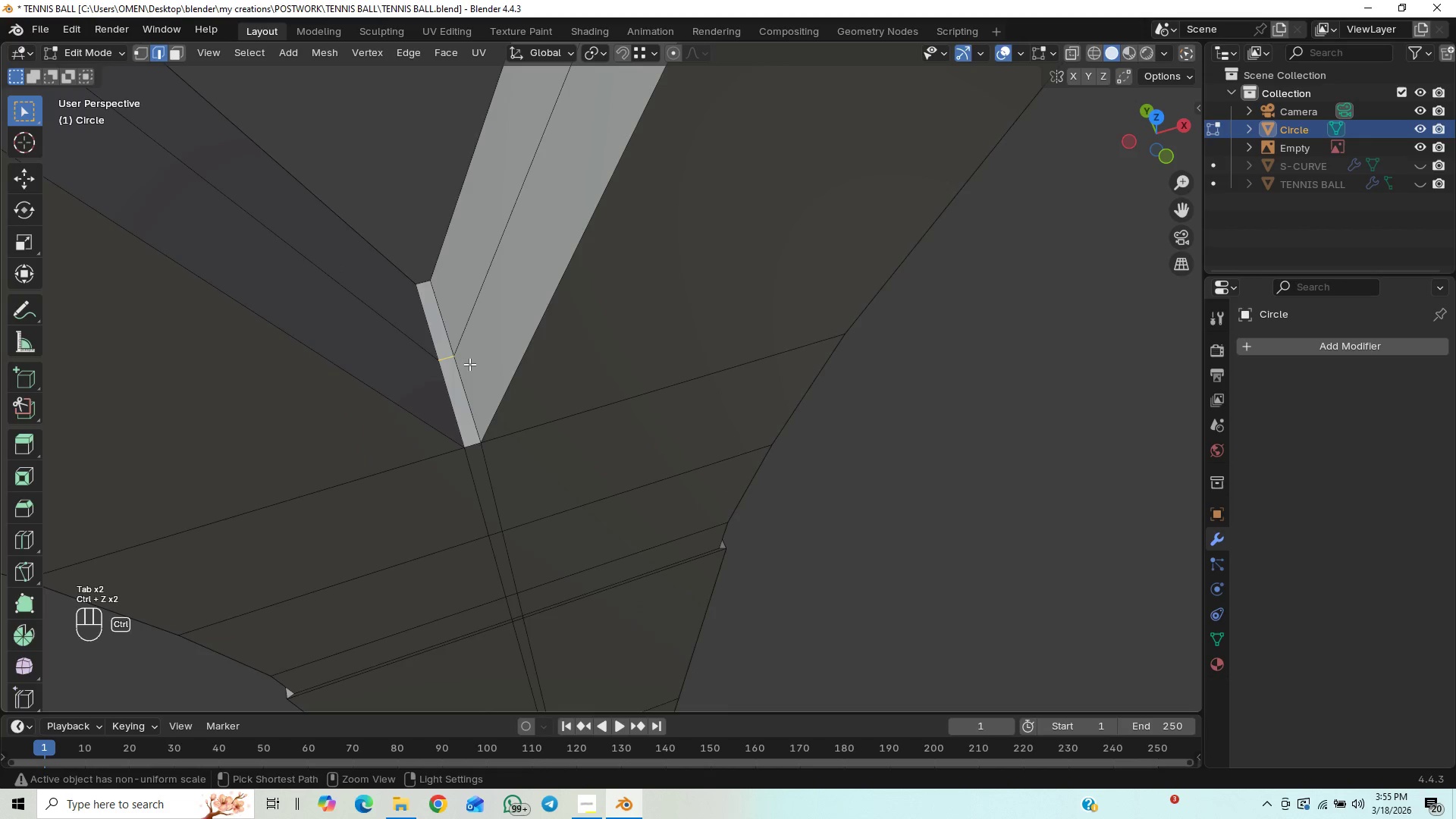 
key(Control+Z)
 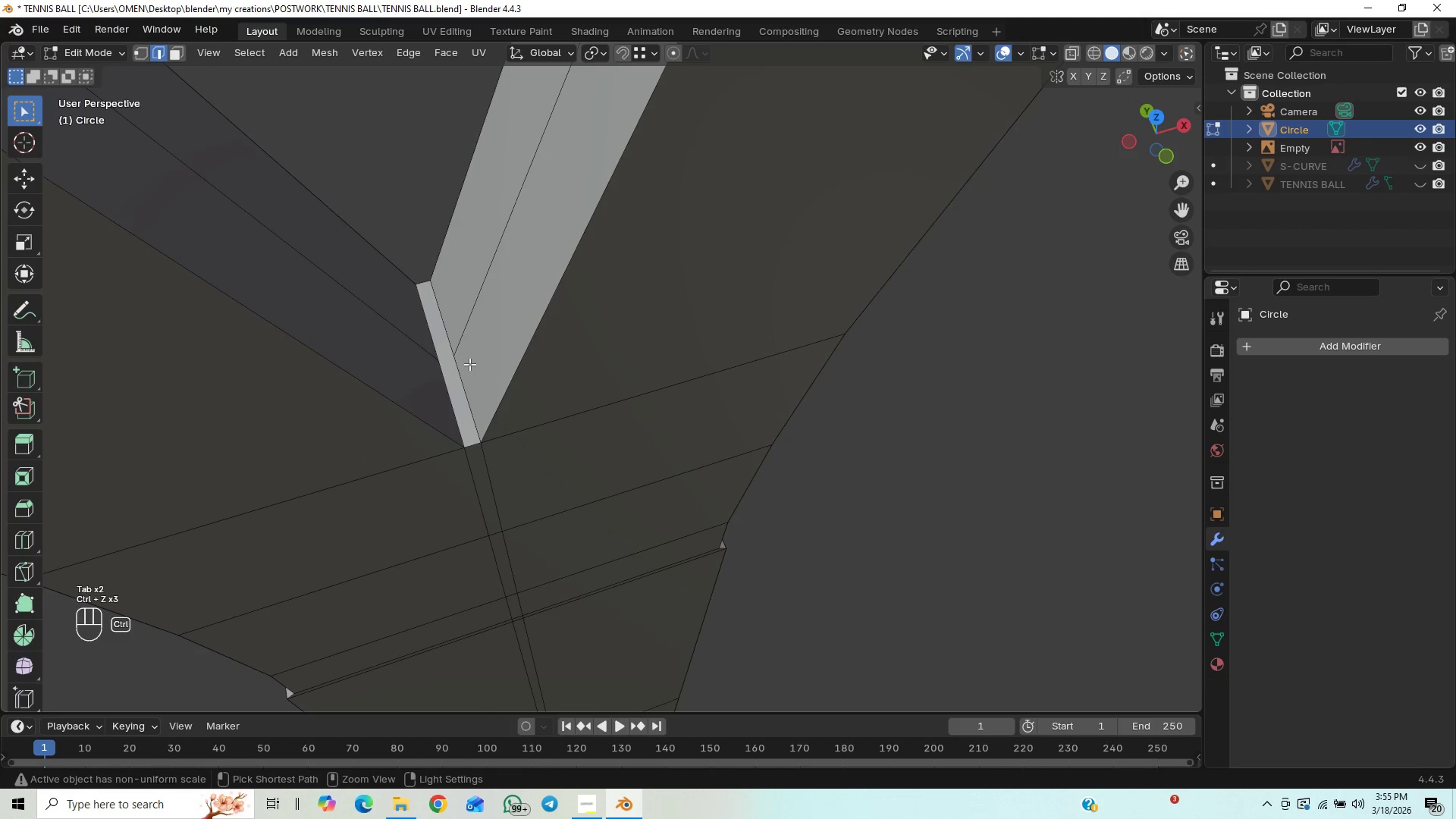 
key(Control+Z)
 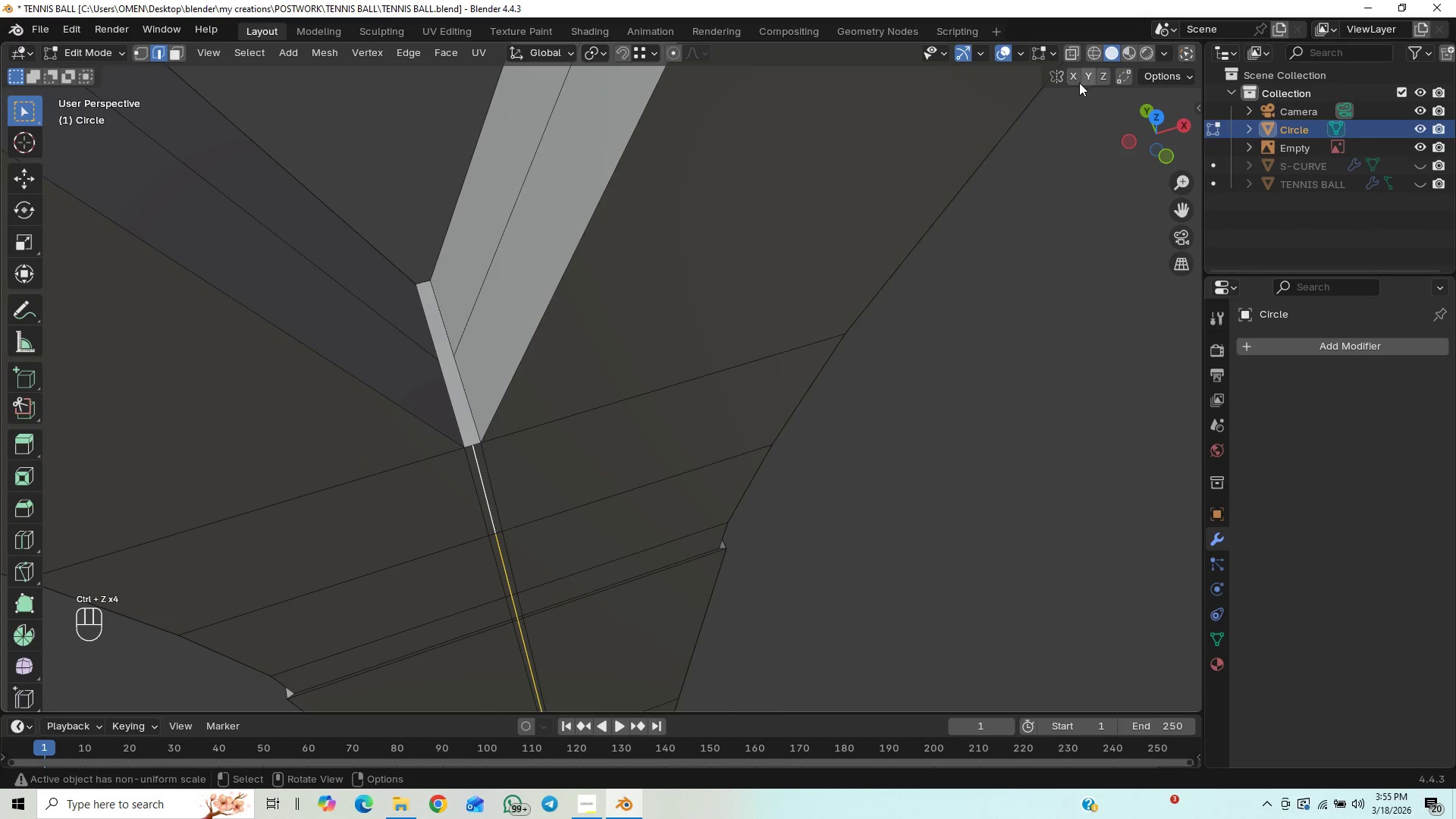 
left_click([1056, 76])
 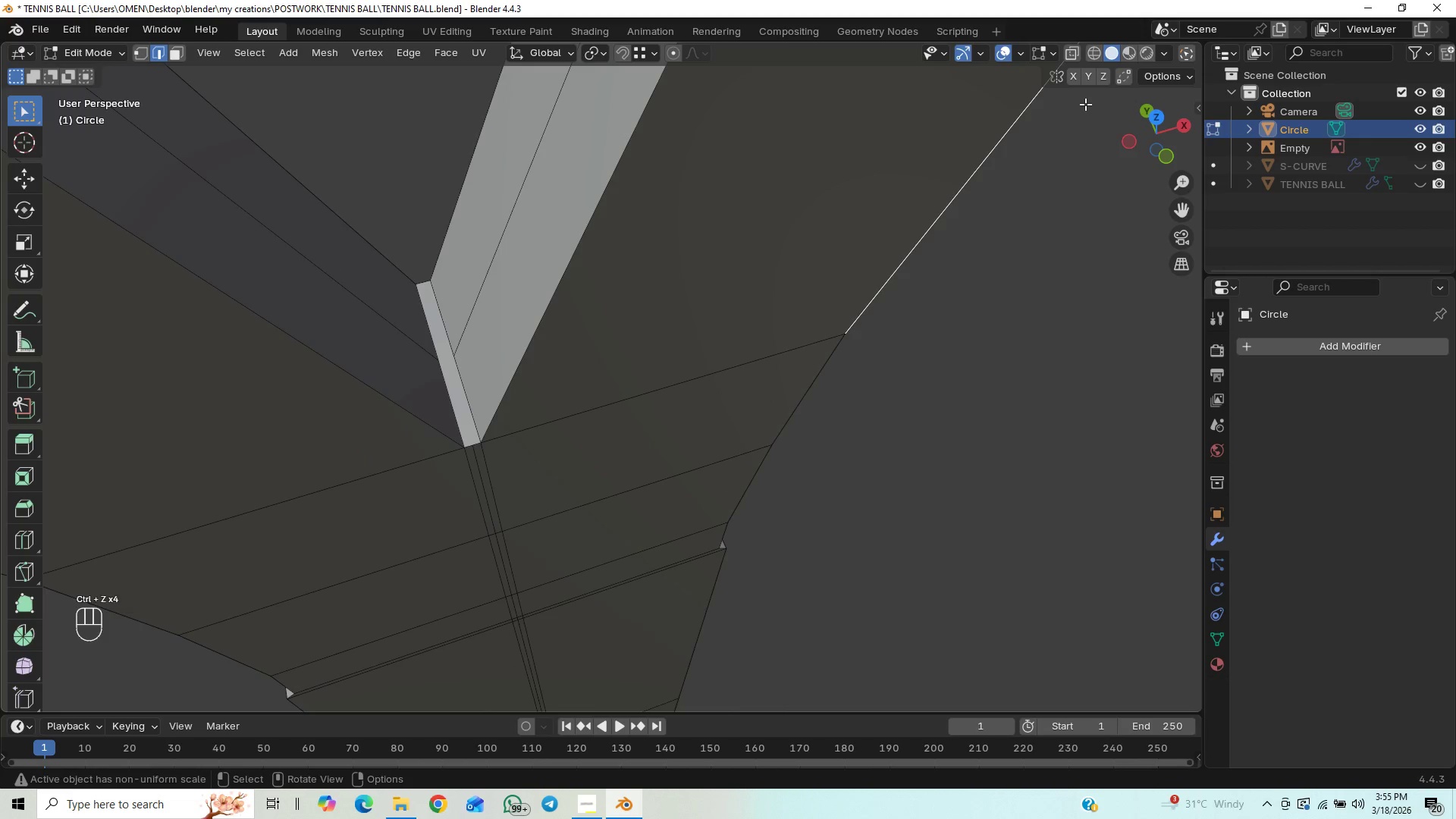 
left_click([1119, 78])
 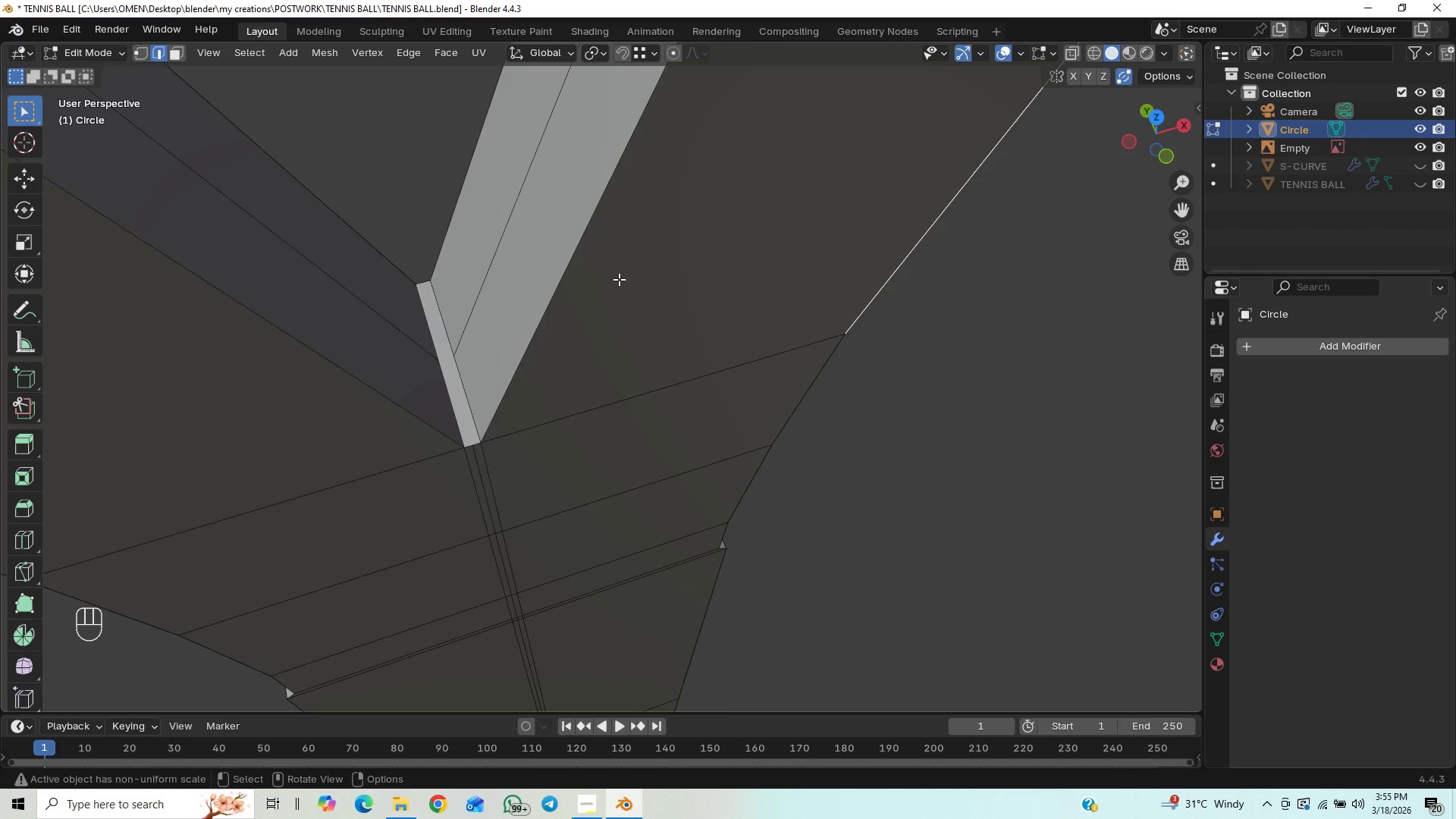 
key(K)
 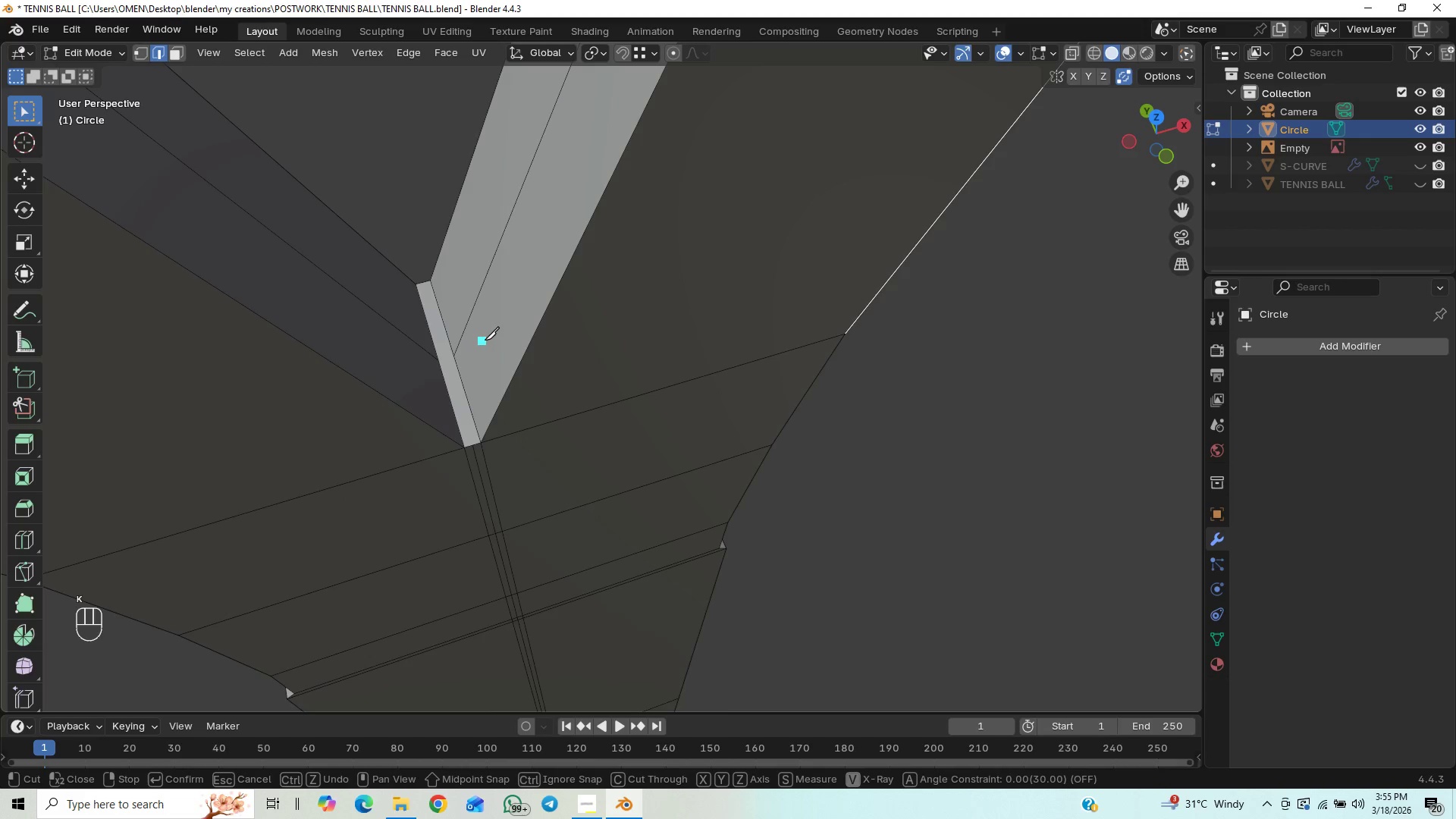 
right_click([476, 342])
 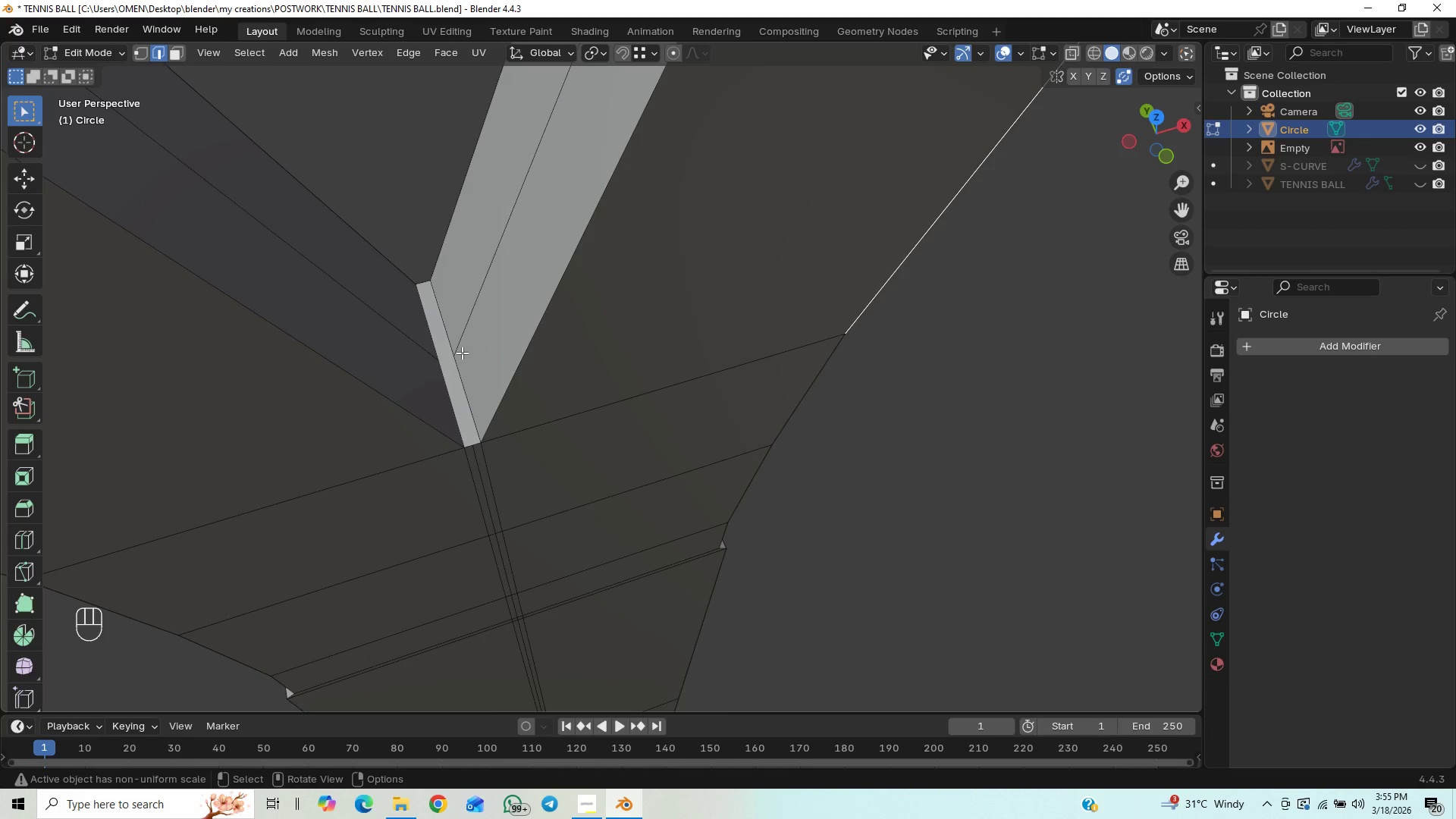 
type(1K)
 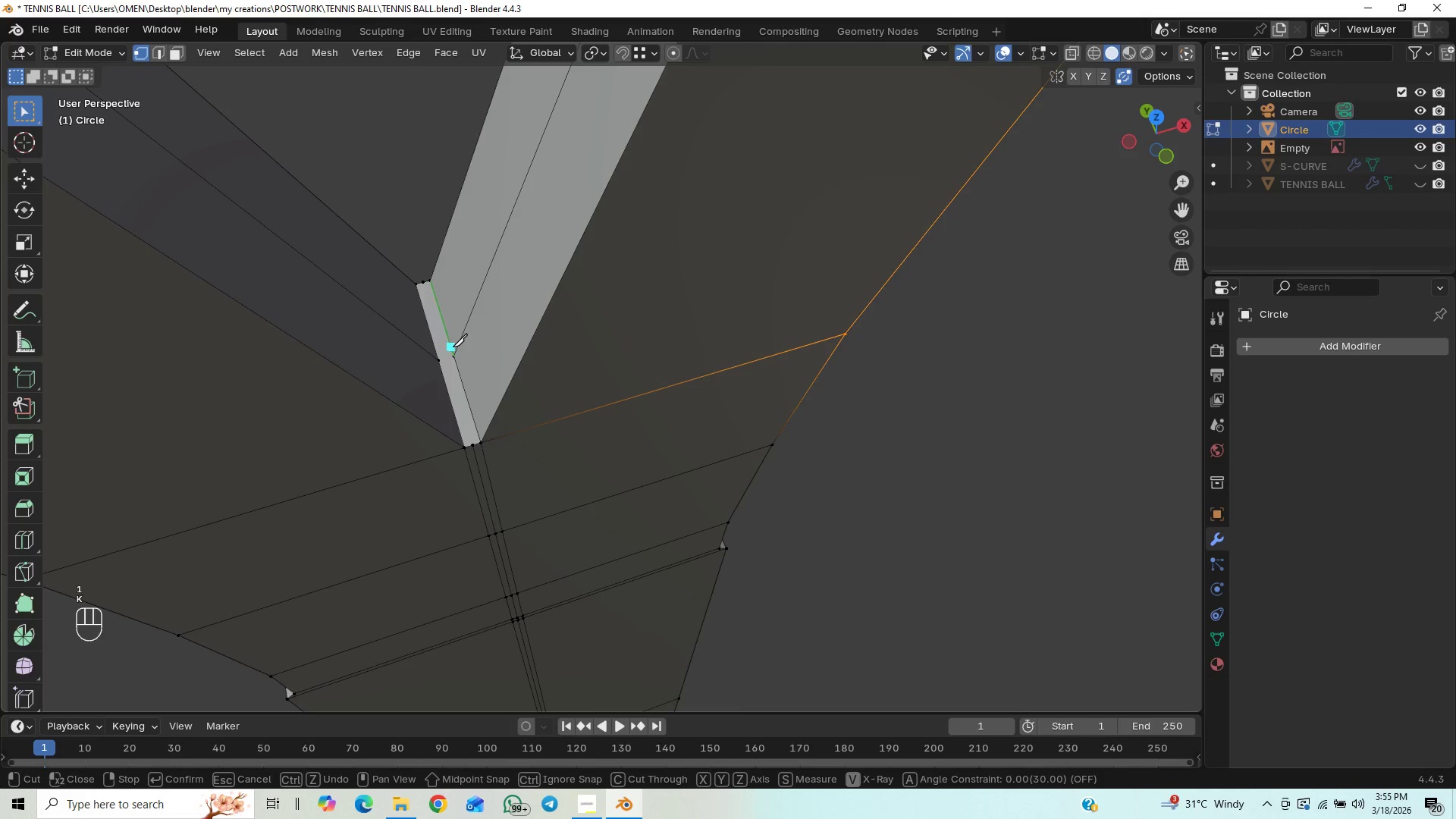 
left_click([455, 353])
 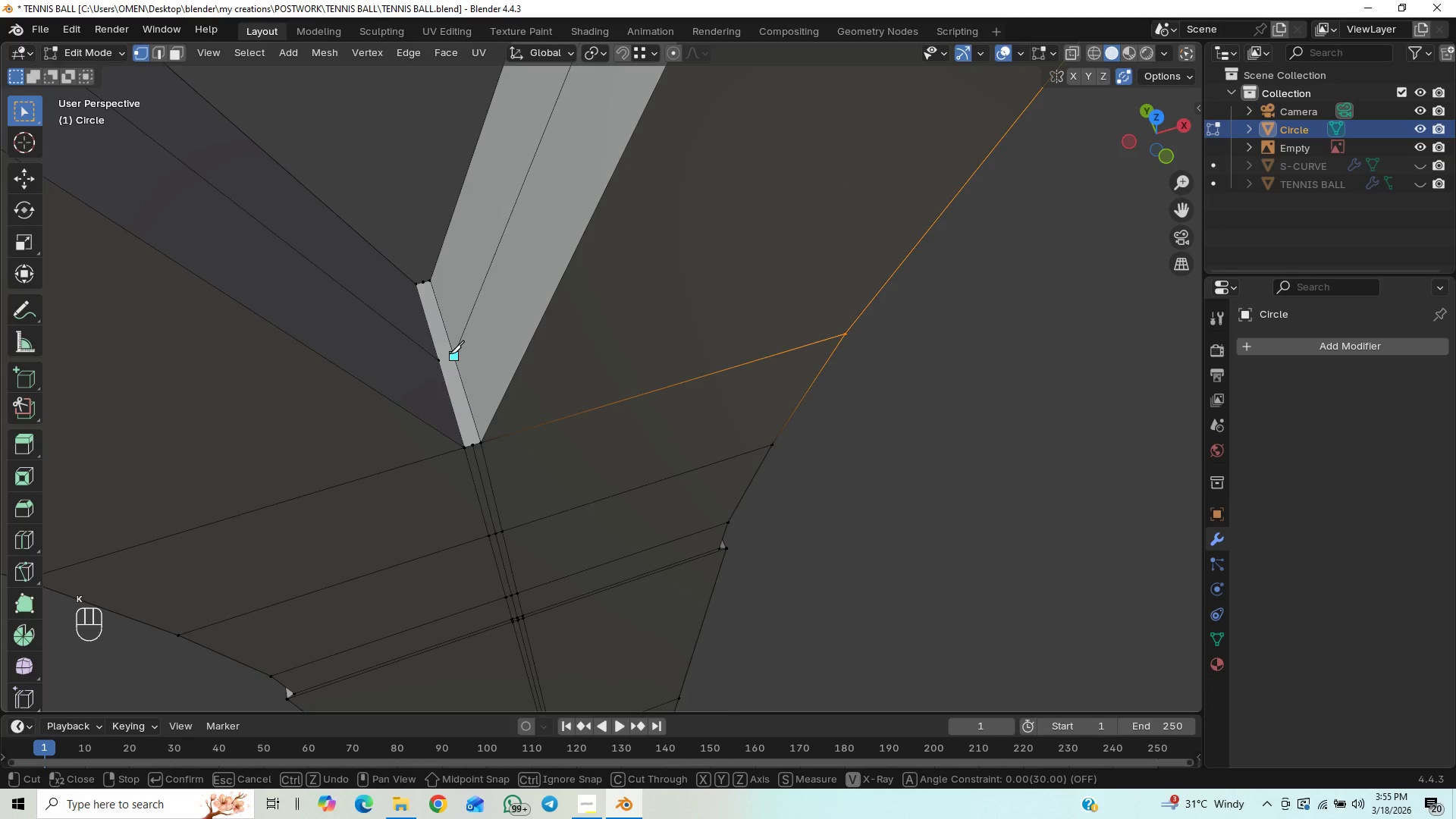 
type(XXX)
 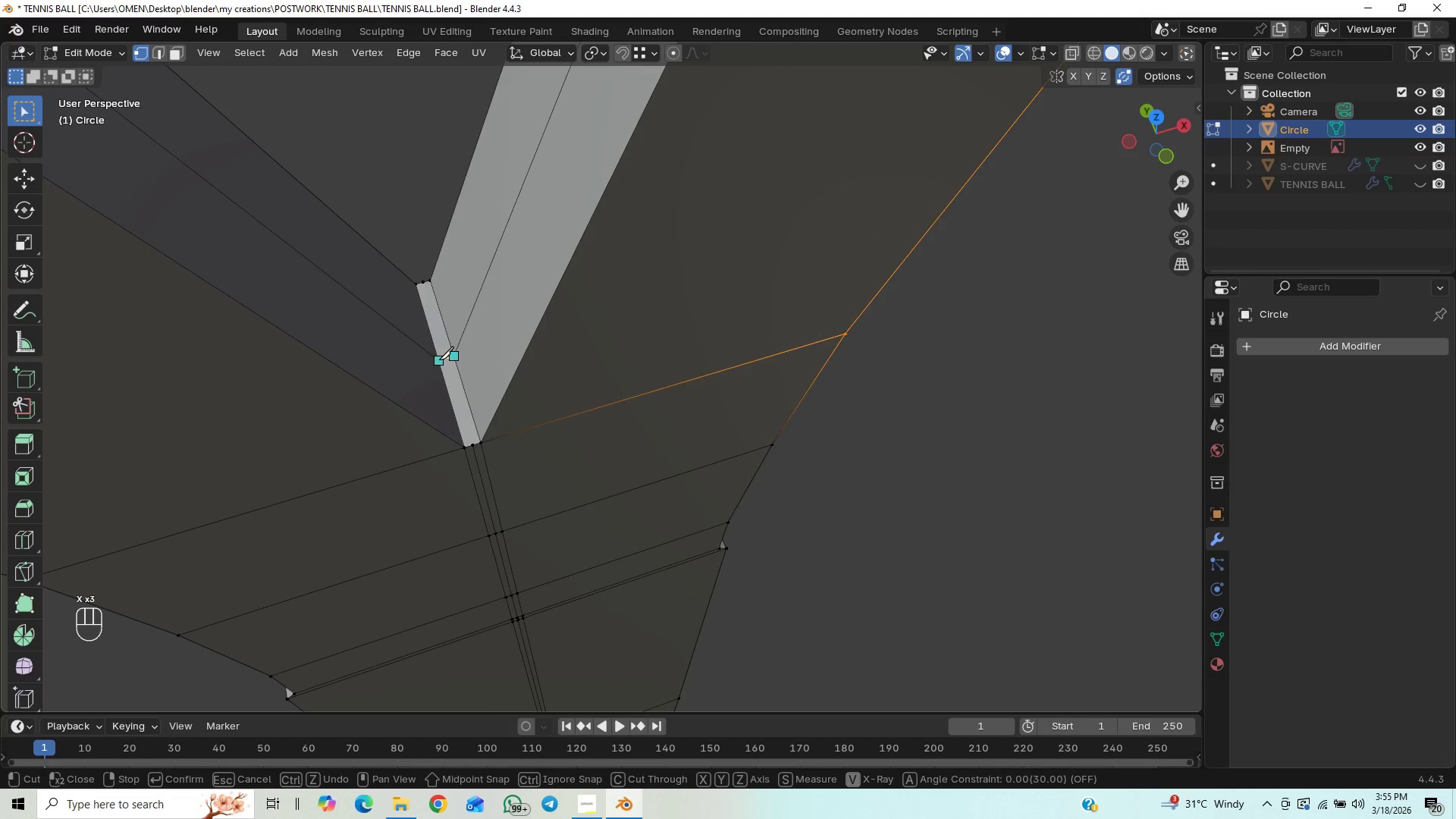 
left_click([439, 359])
 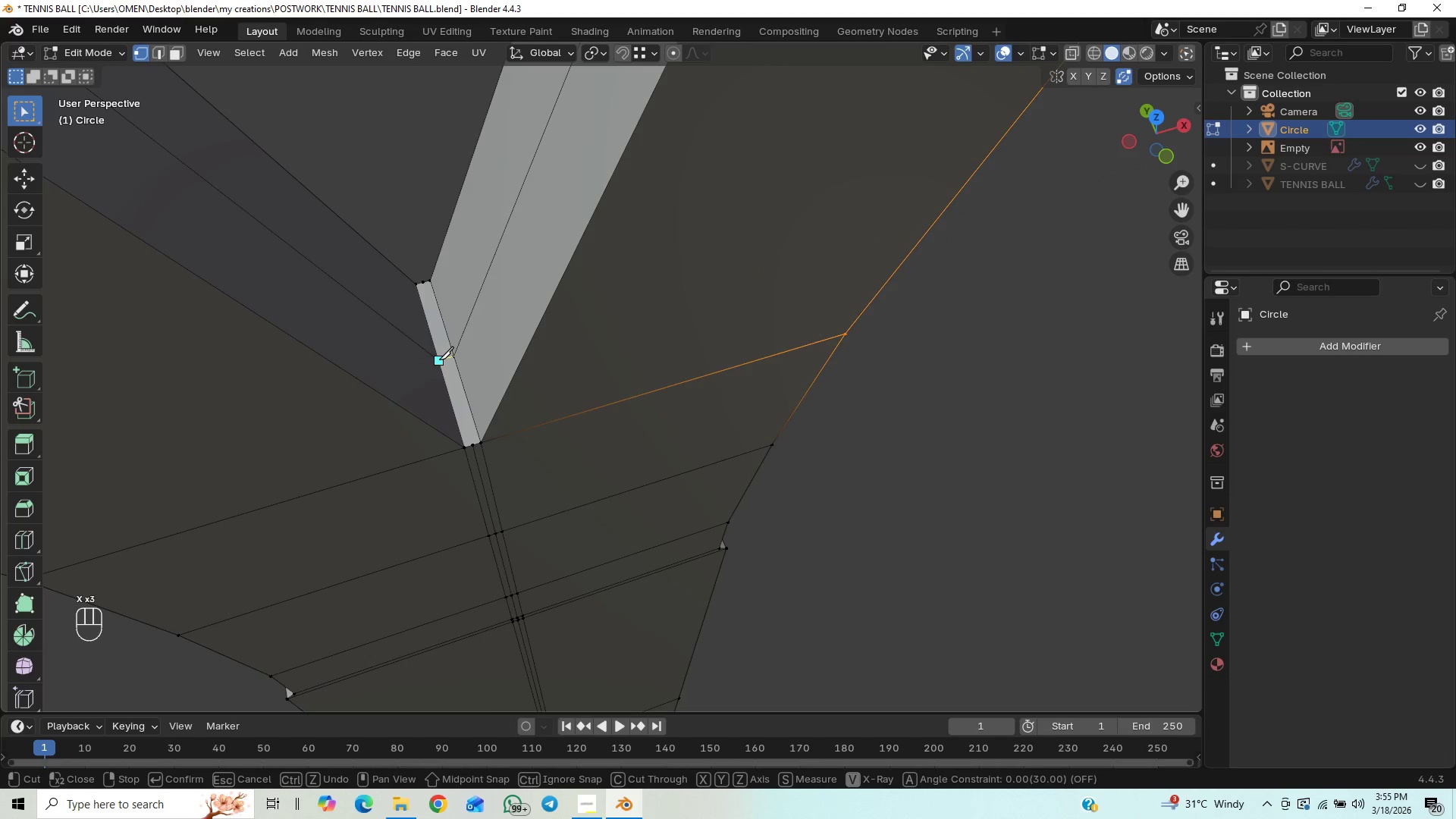 
right_click([439, 359])